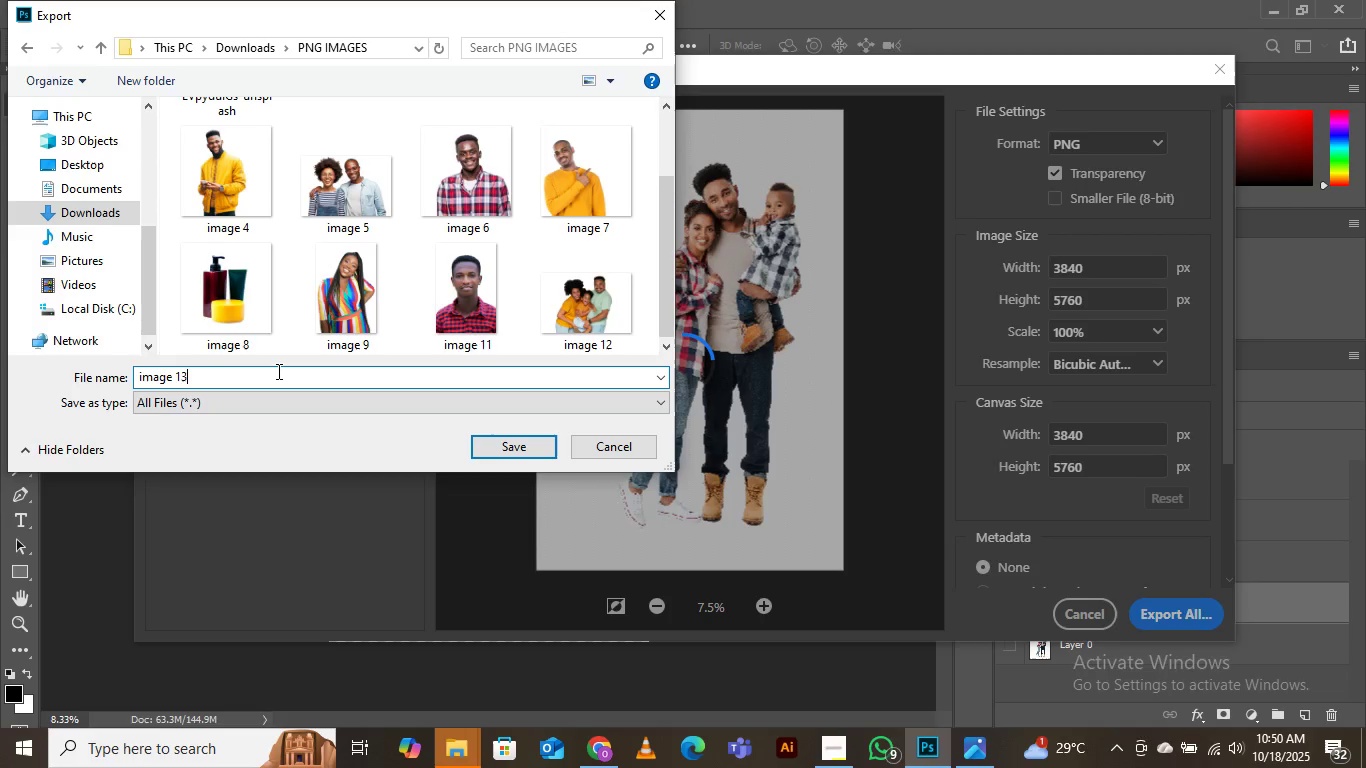 
key(Enter)
 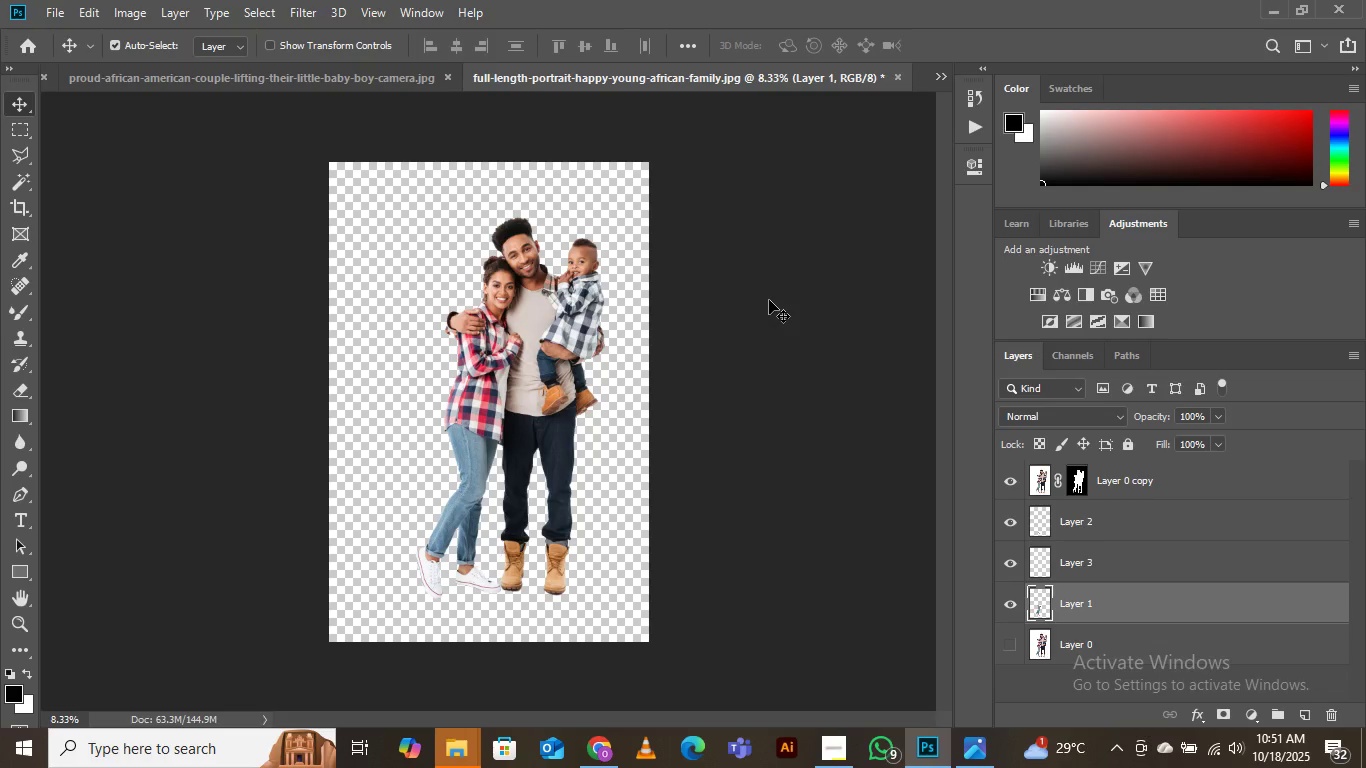 
wait(49.99)
 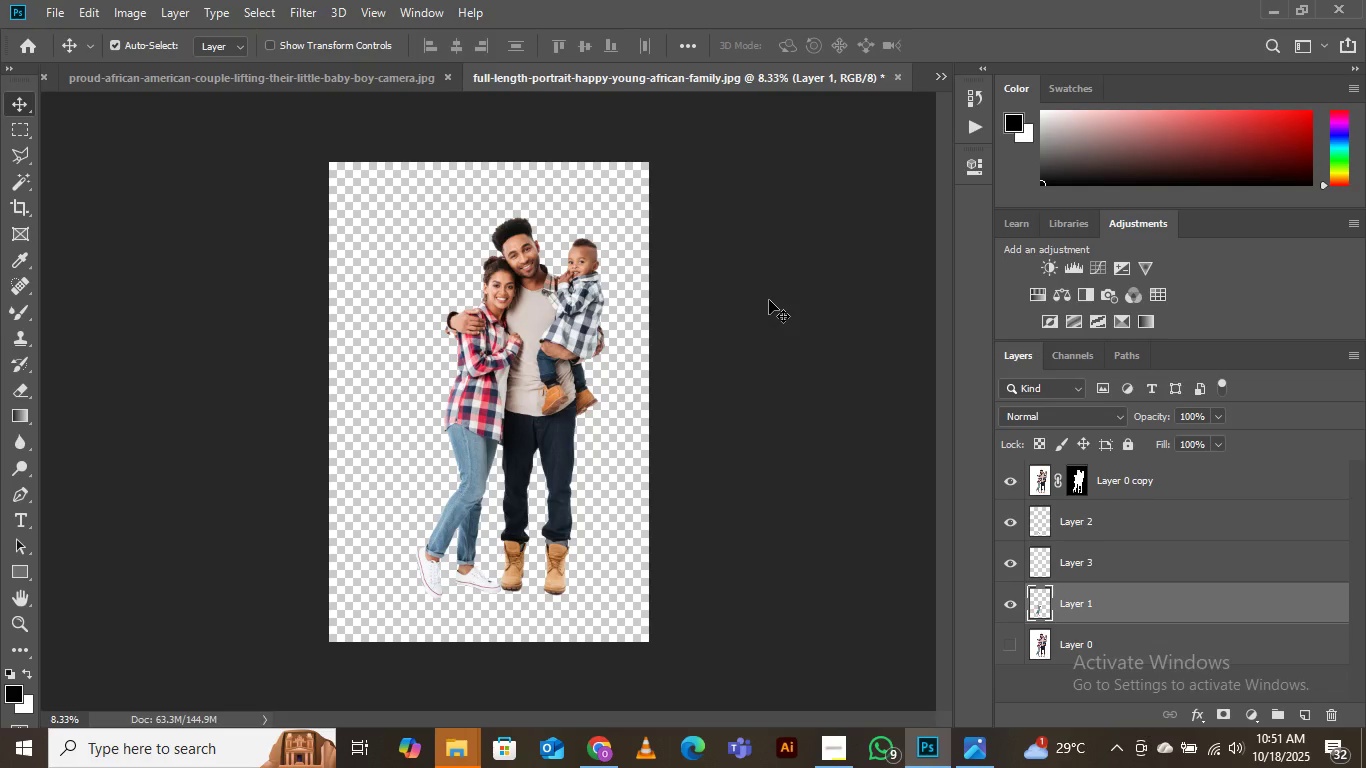 
left_click([938, 74])
 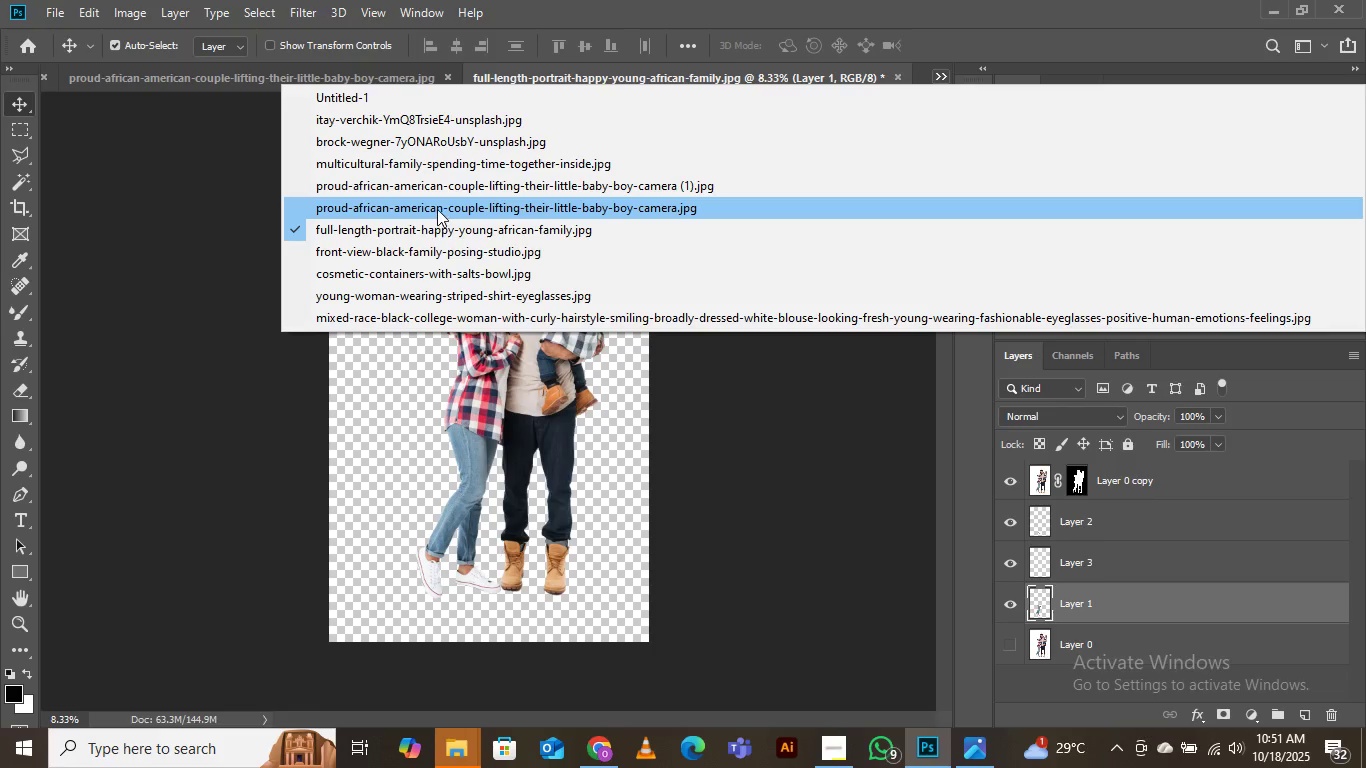 
left_click([437, 209])
 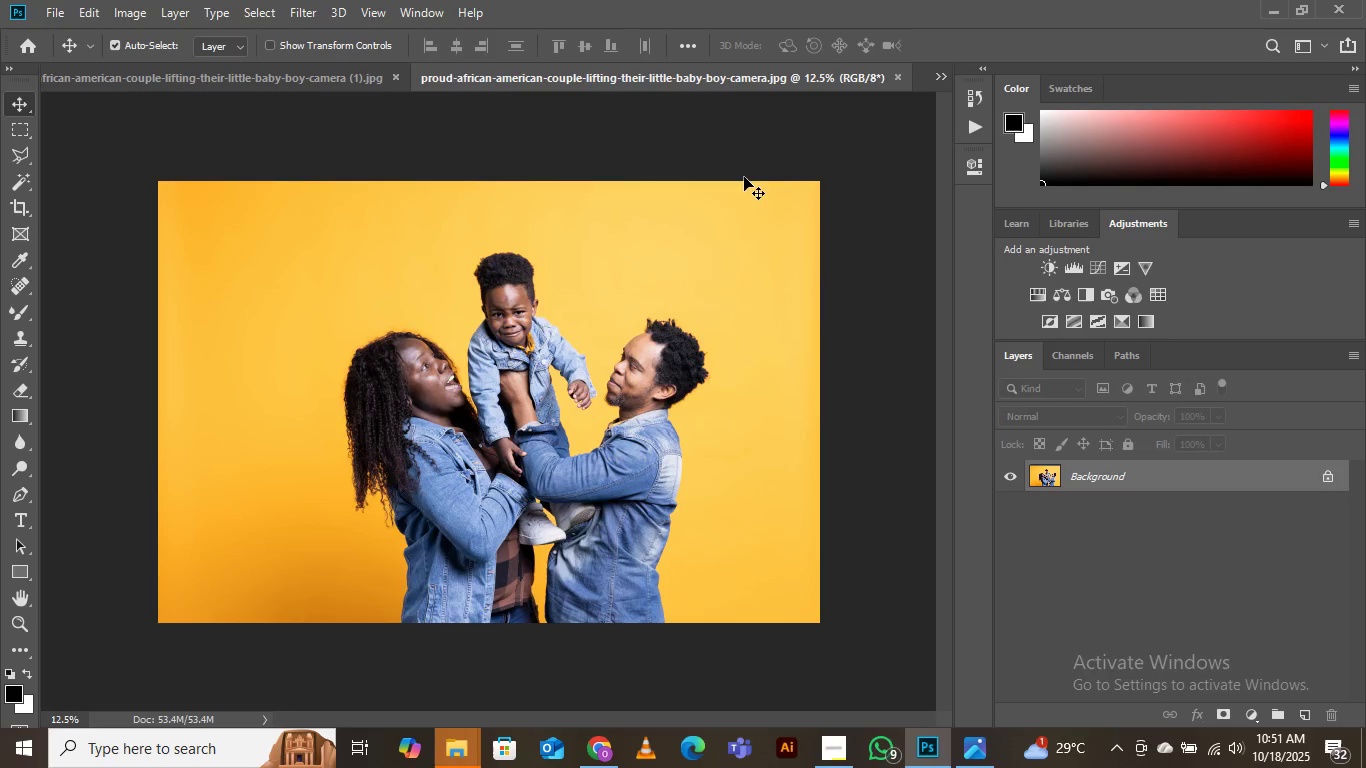 
wait(5.36)
 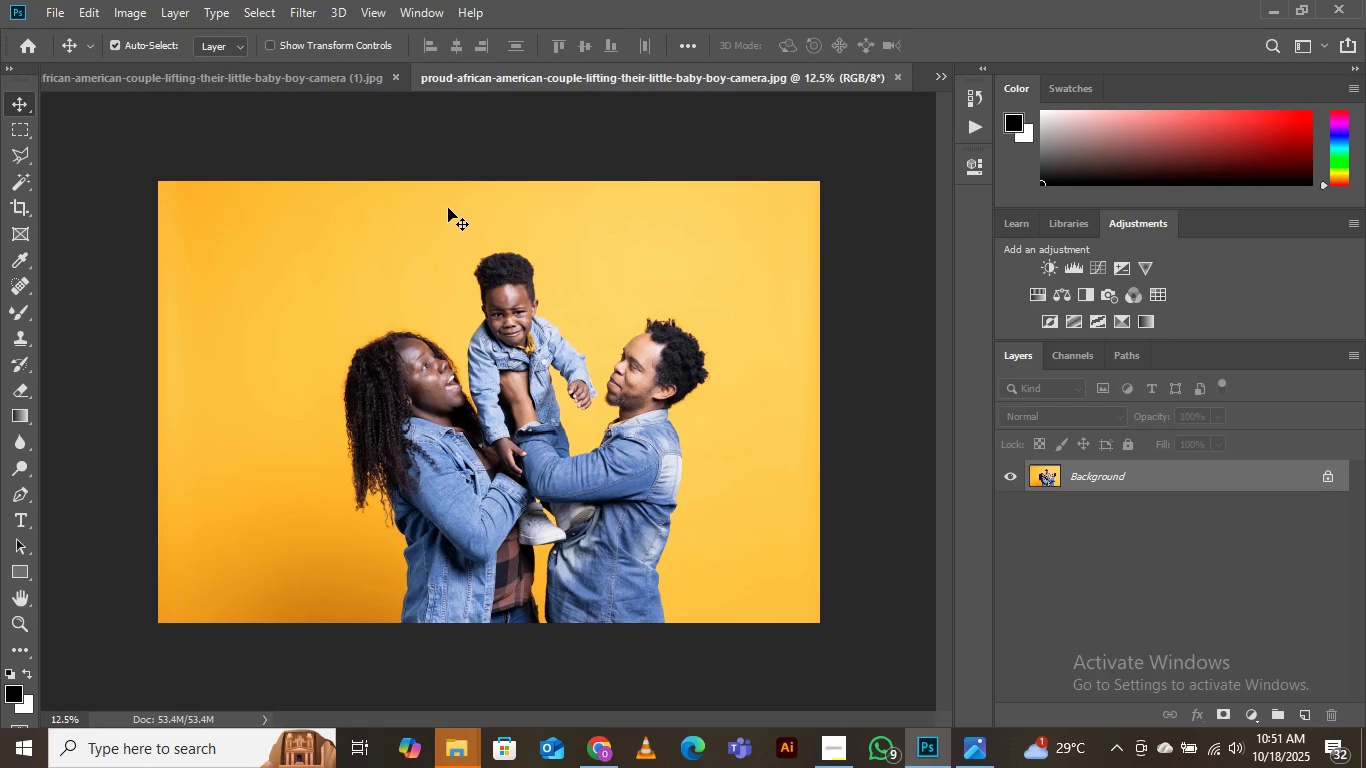 
left_click([940, 81])
 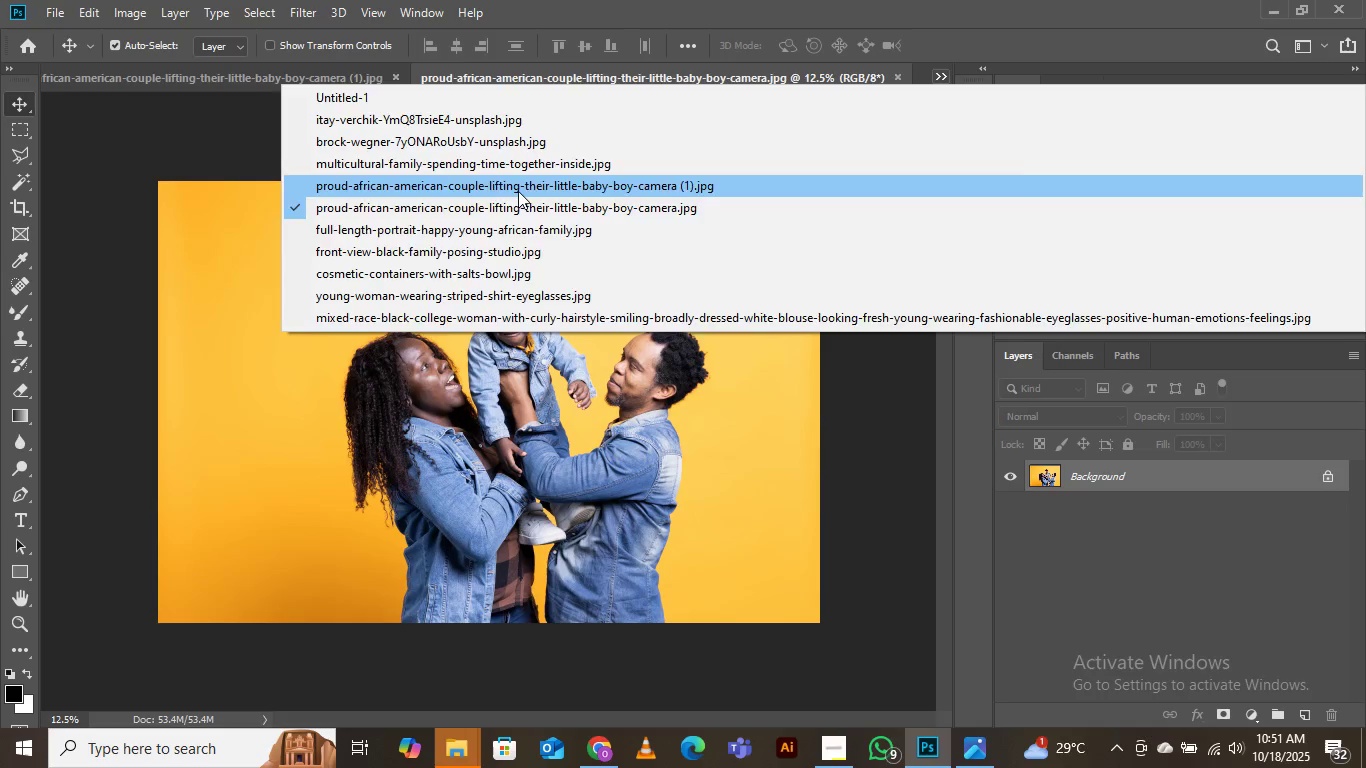 
left_click([518, 191])
 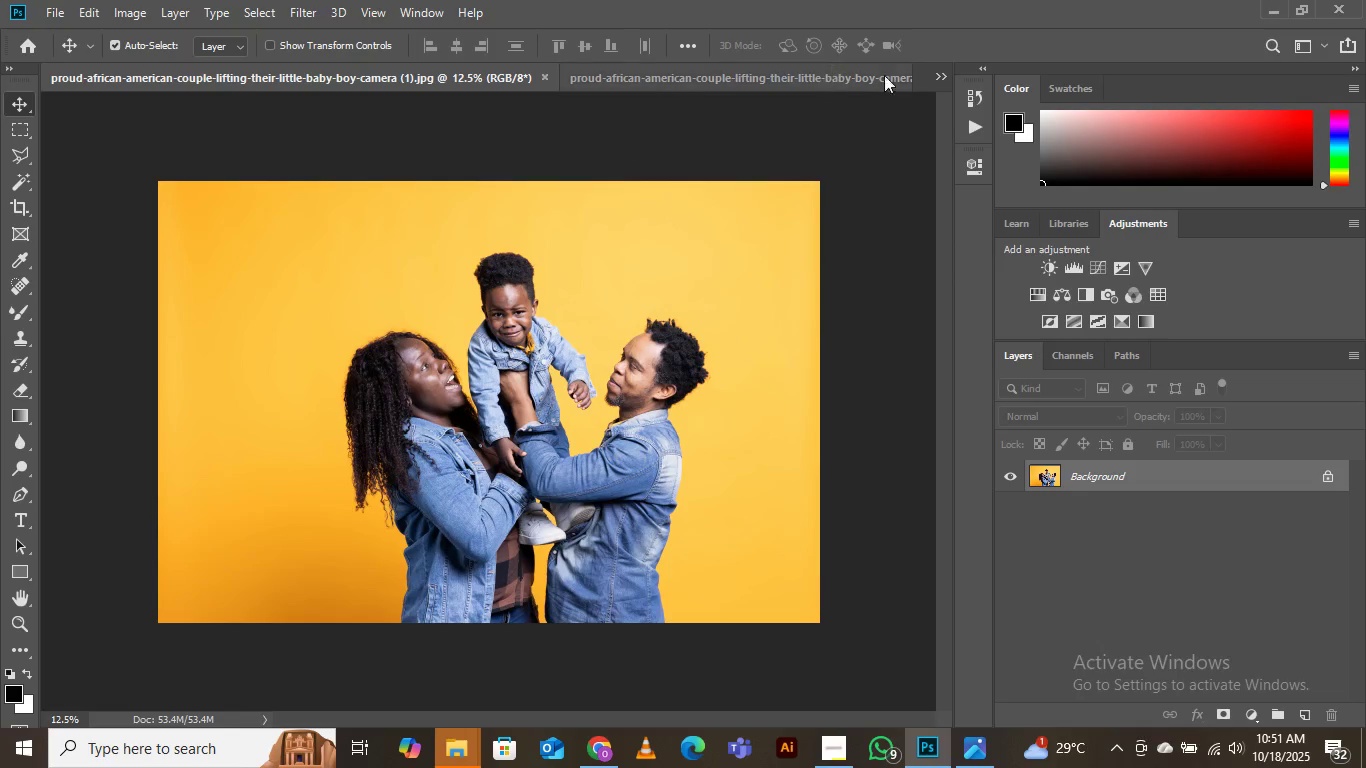 
left_click([942, 75])
 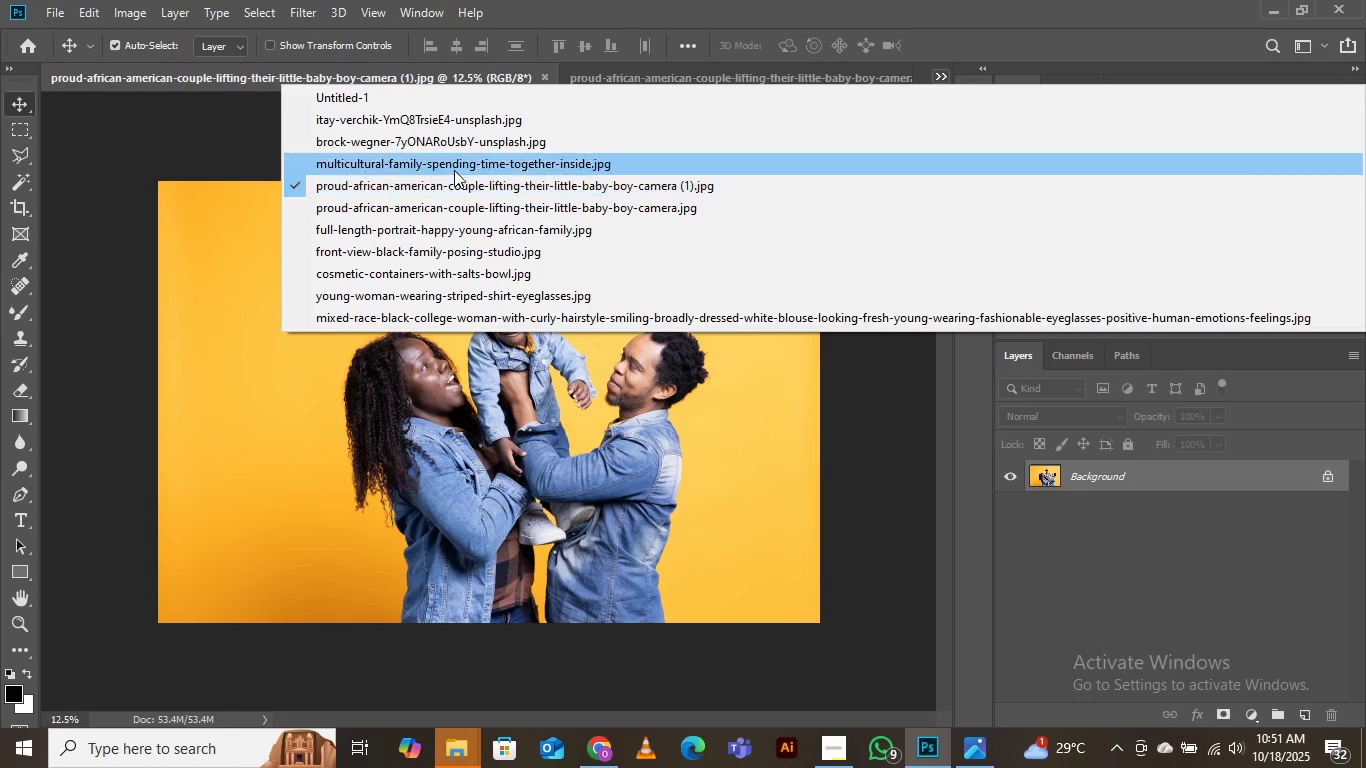 
left_click([453, 167])
 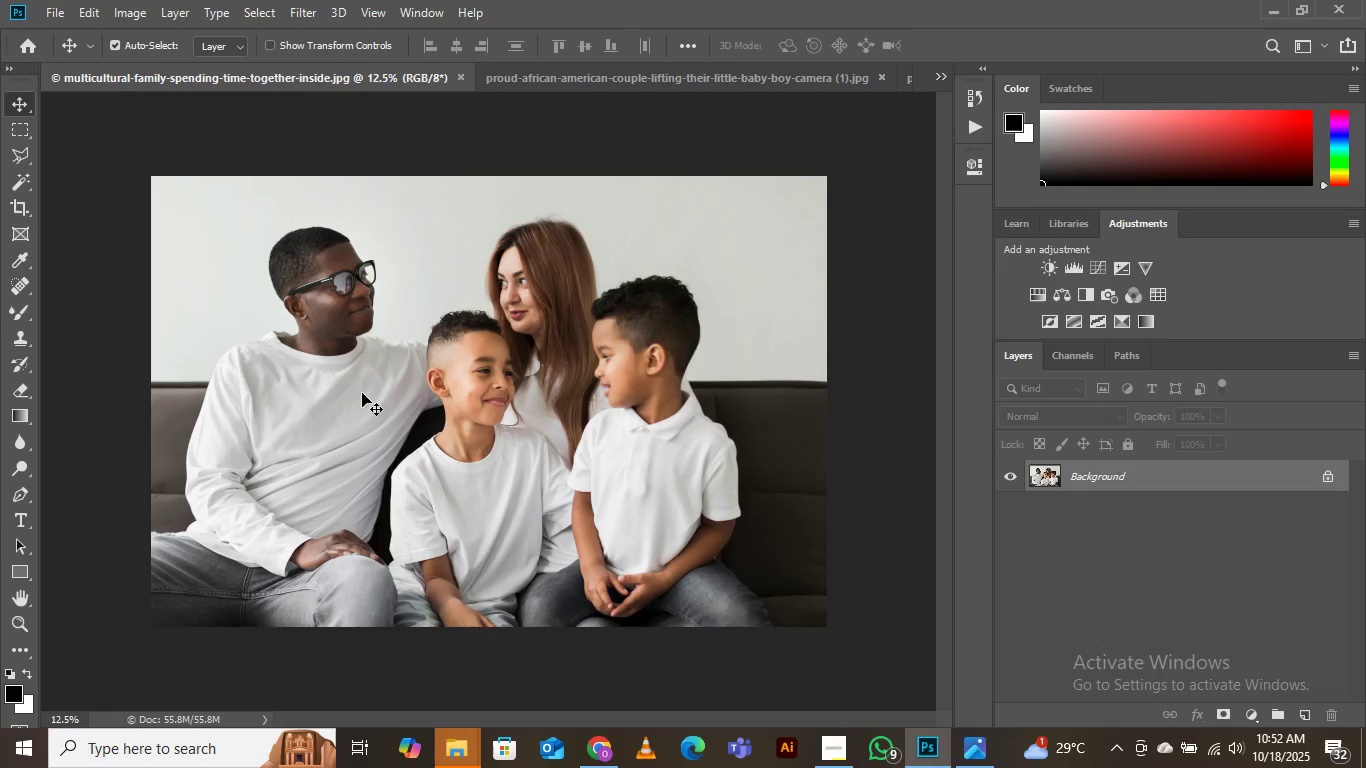 
wait(8.78)
 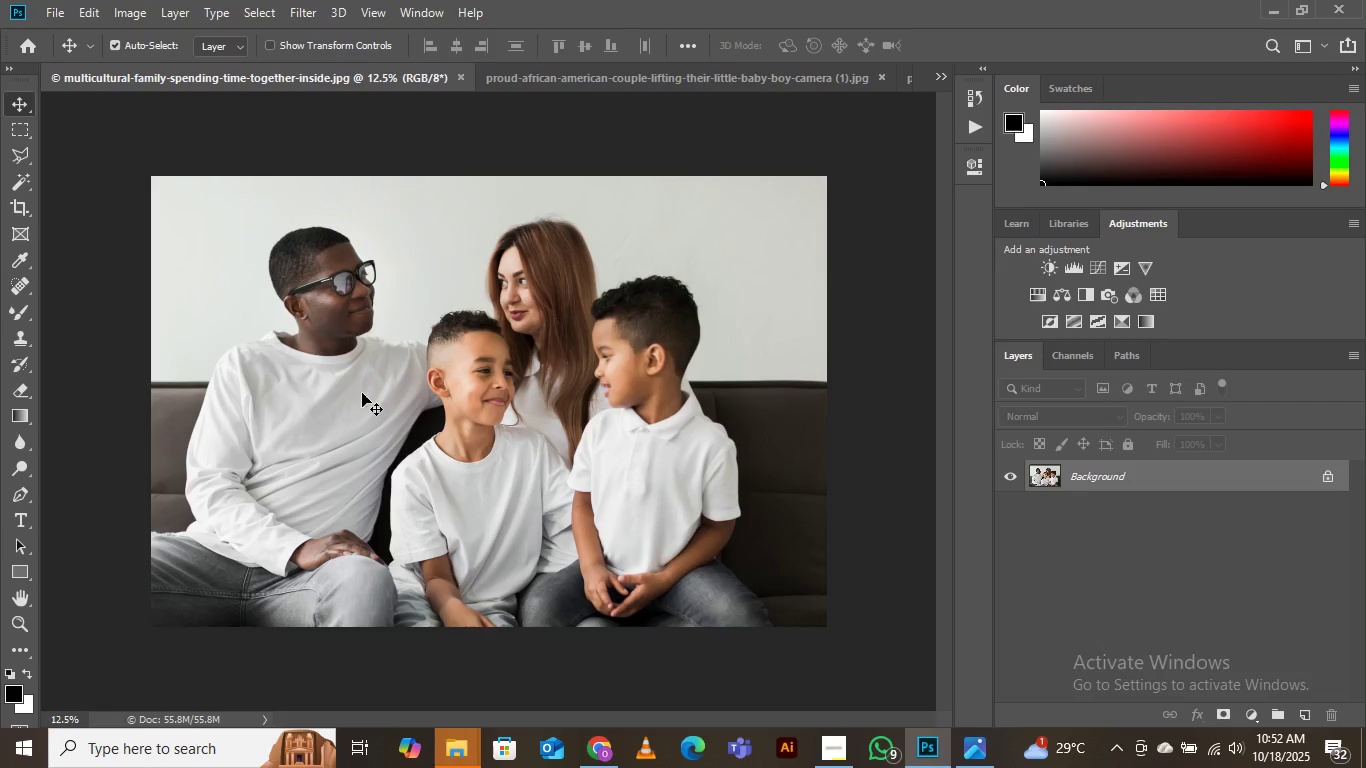 
left_click([261, 9])
 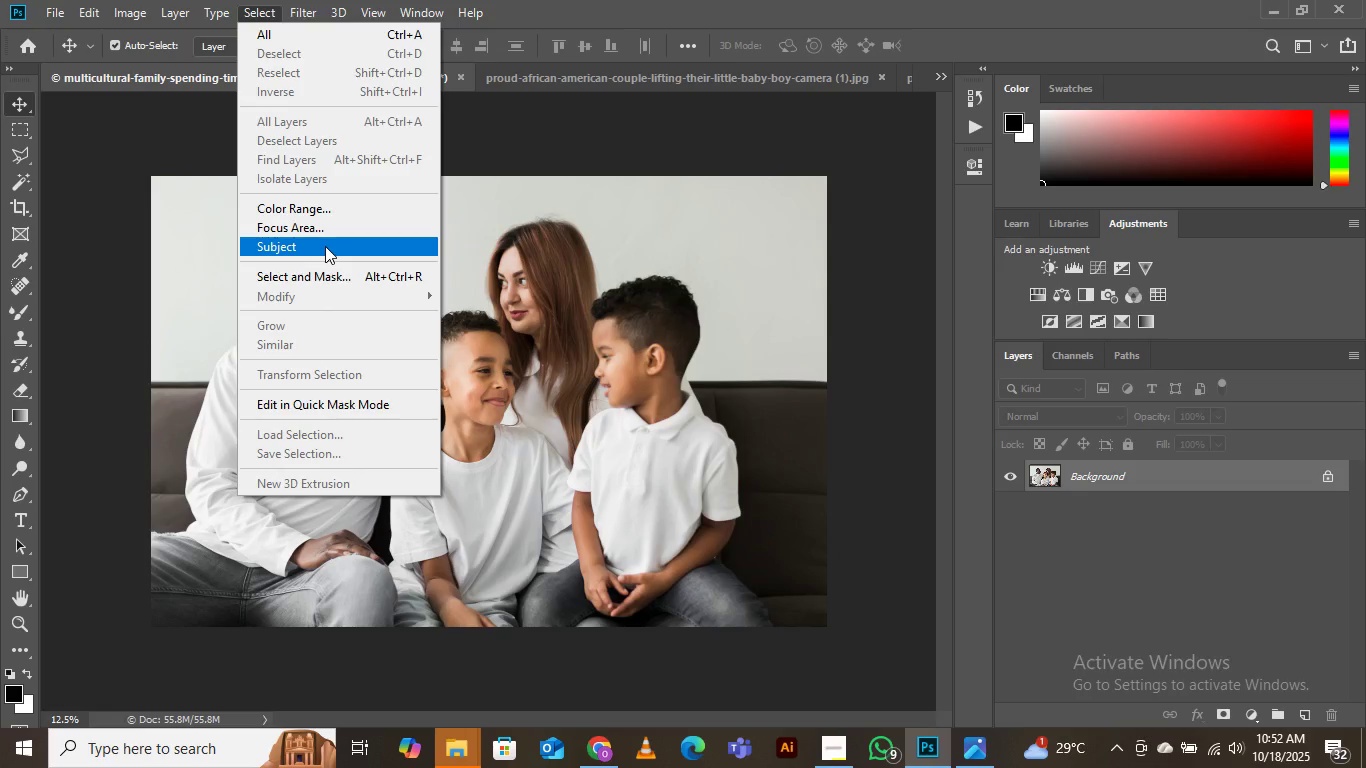 
left_click([325, 246])
 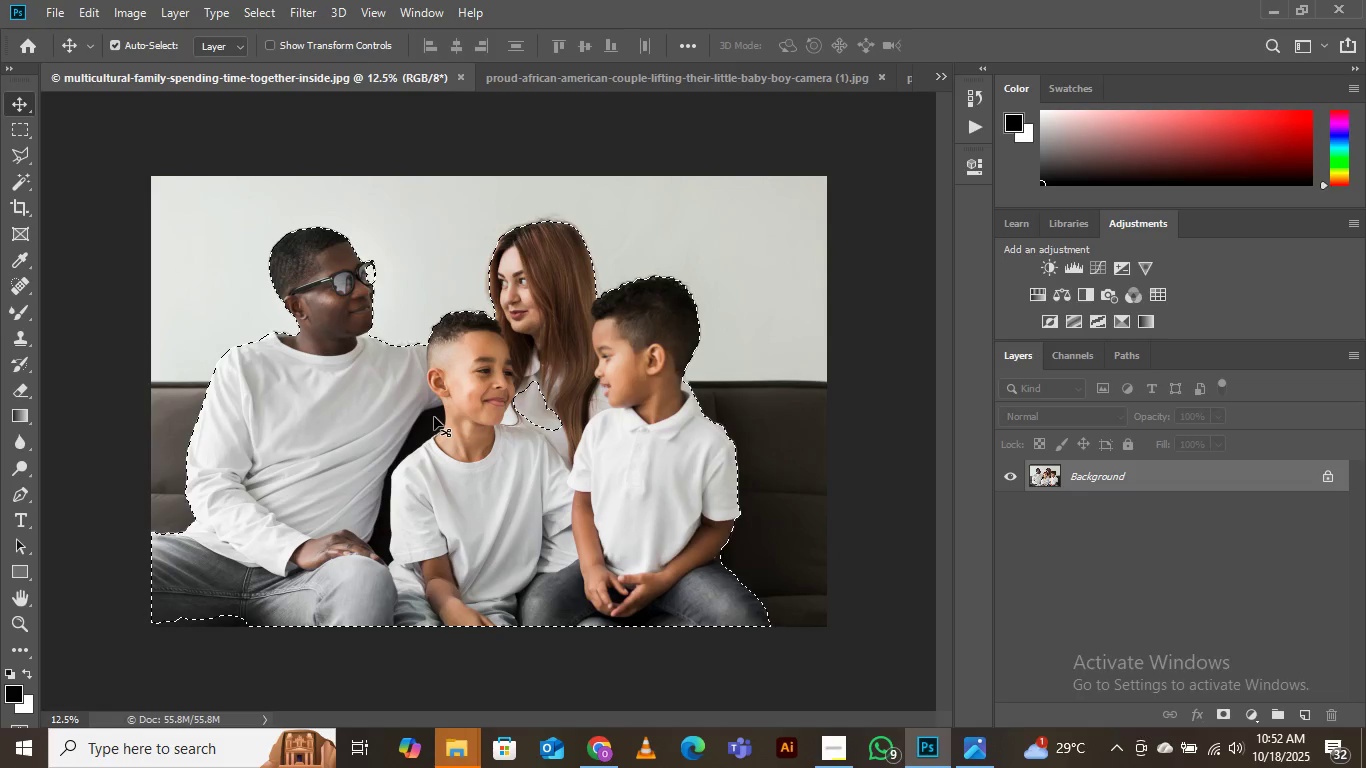 
wait(12.62)
 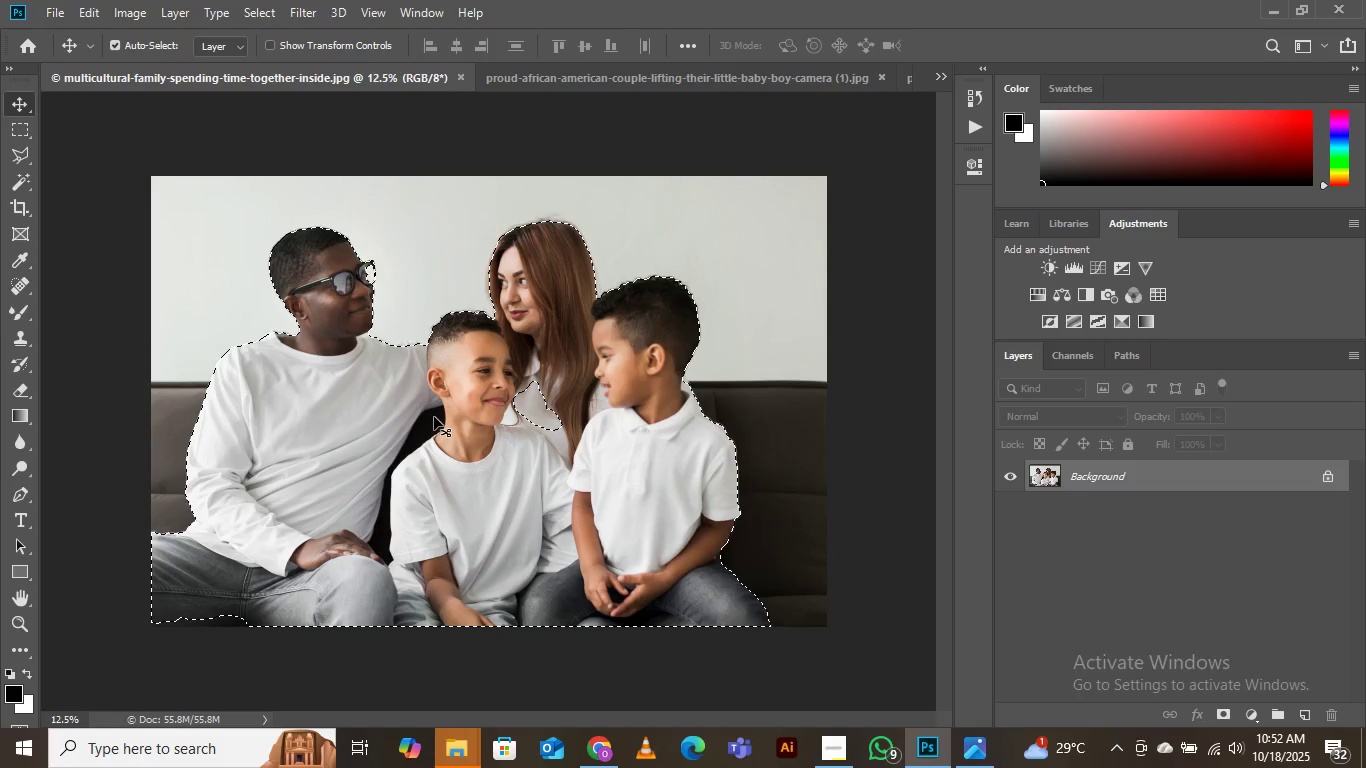 
right_click([23, 178])
 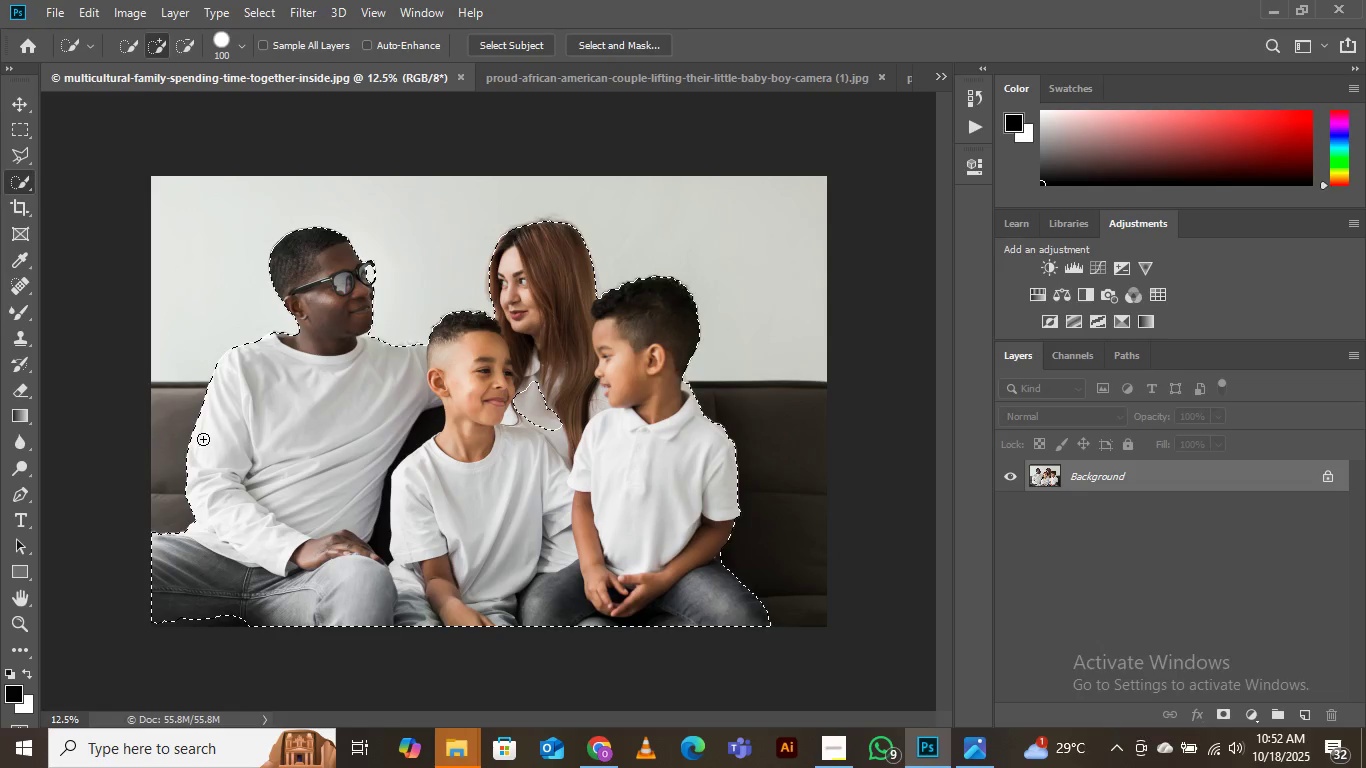 
key(BracketRight)
 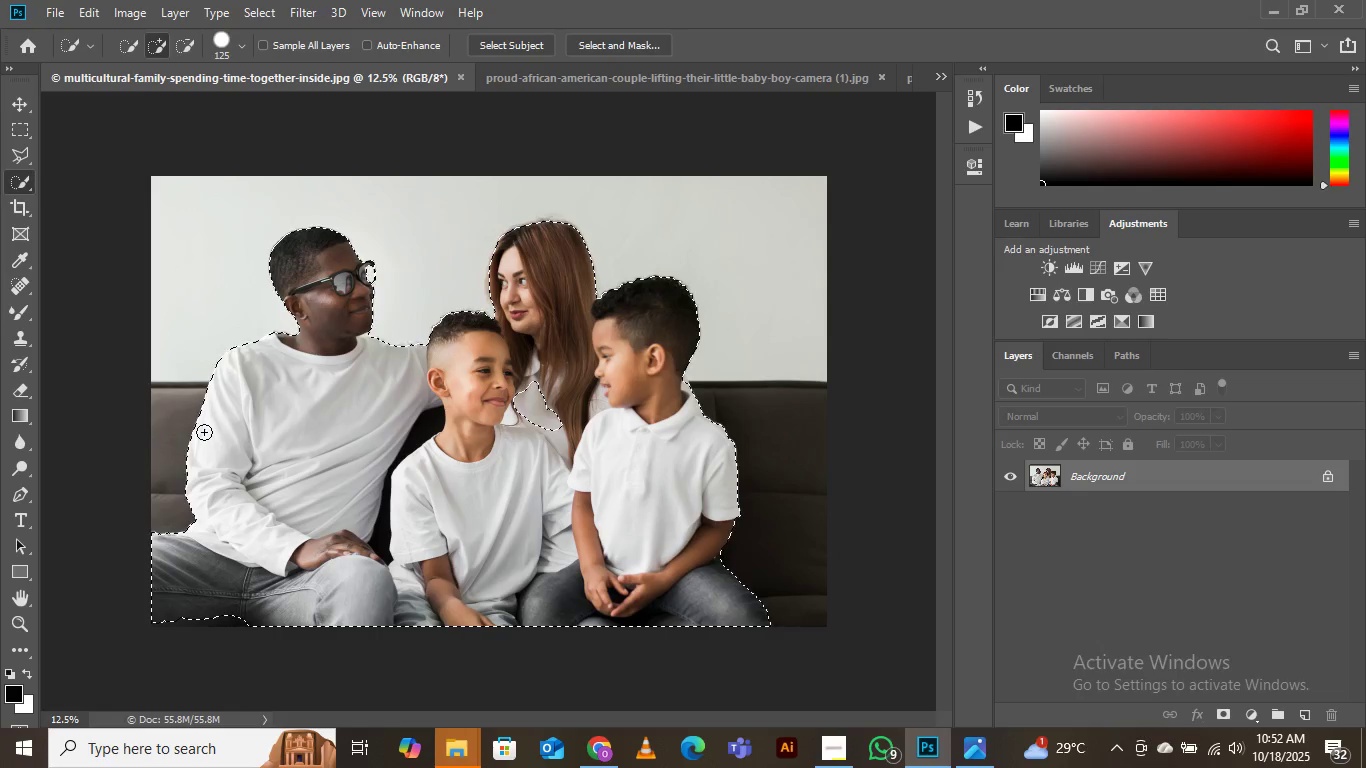 
key(BracketRight)
 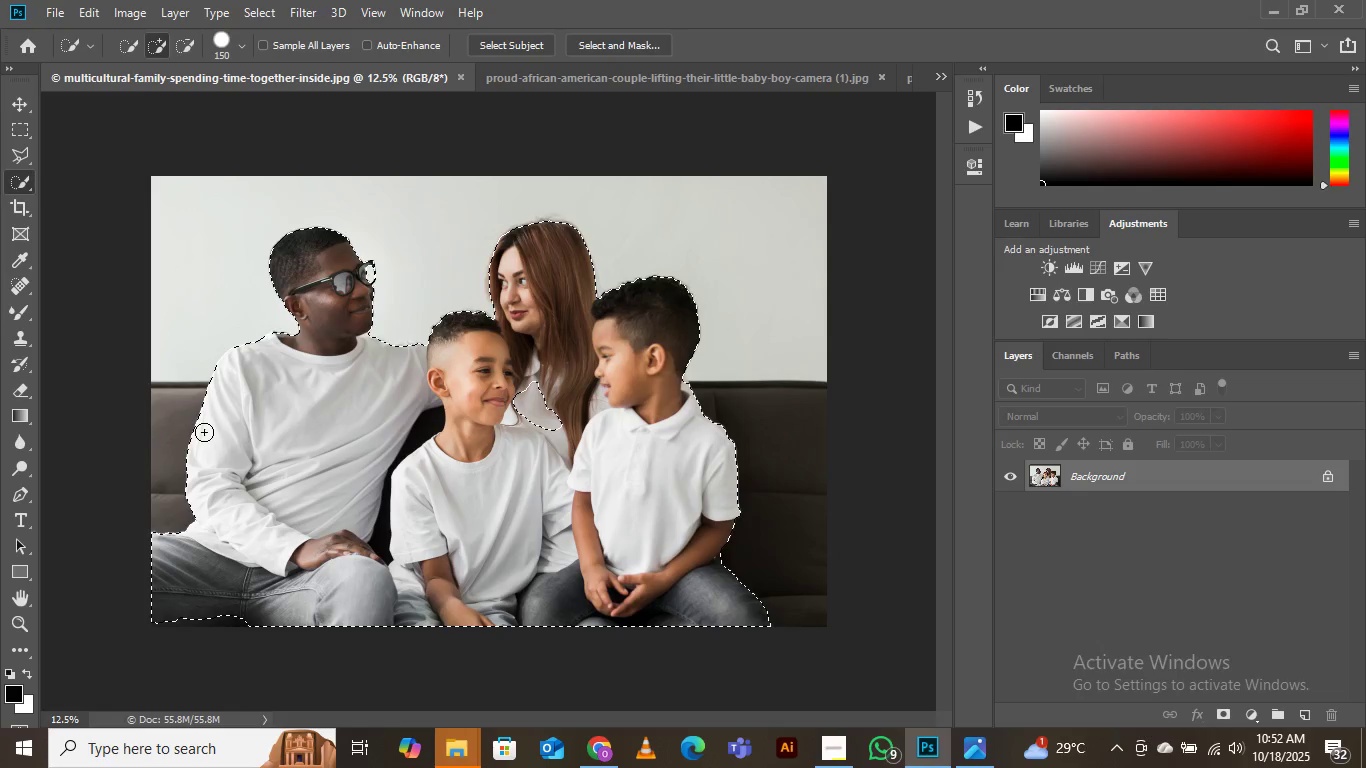 
key(BracketRight)
 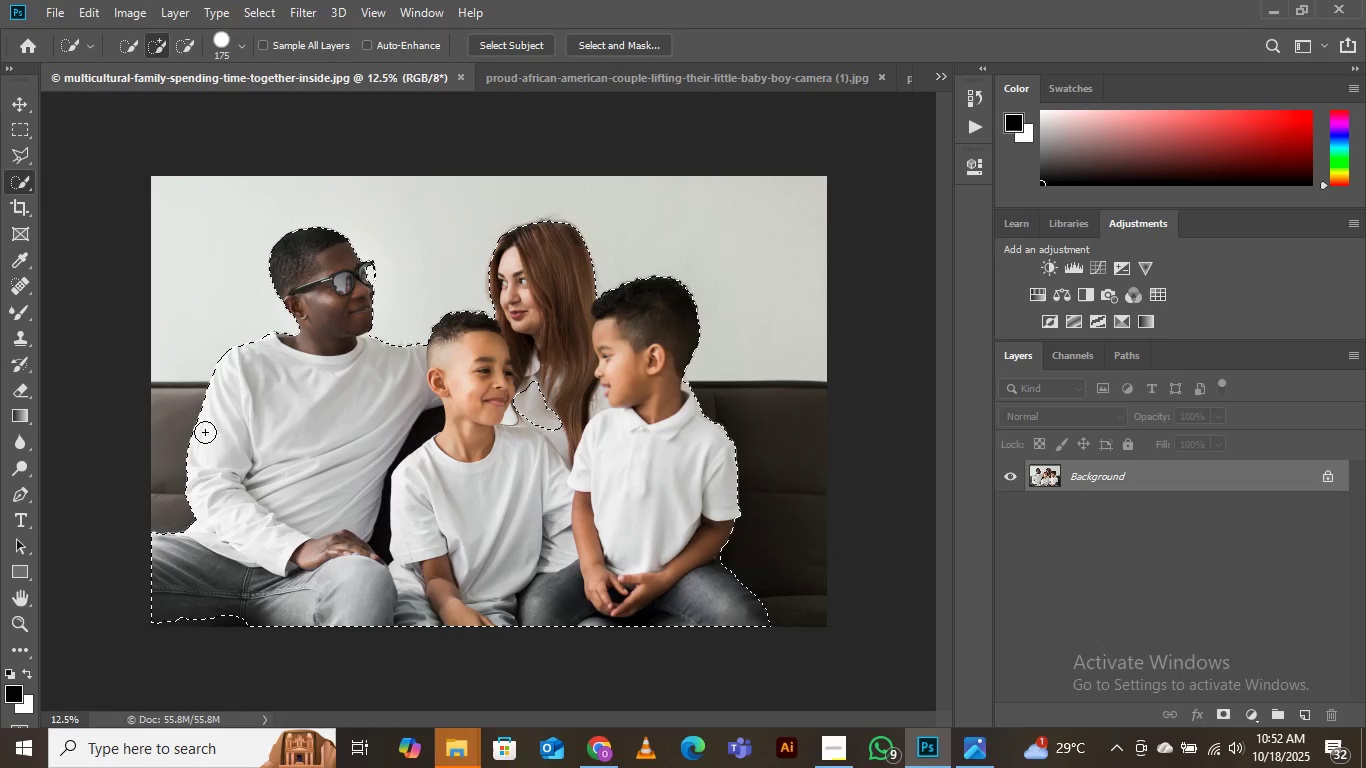 
key(BracketRight)
 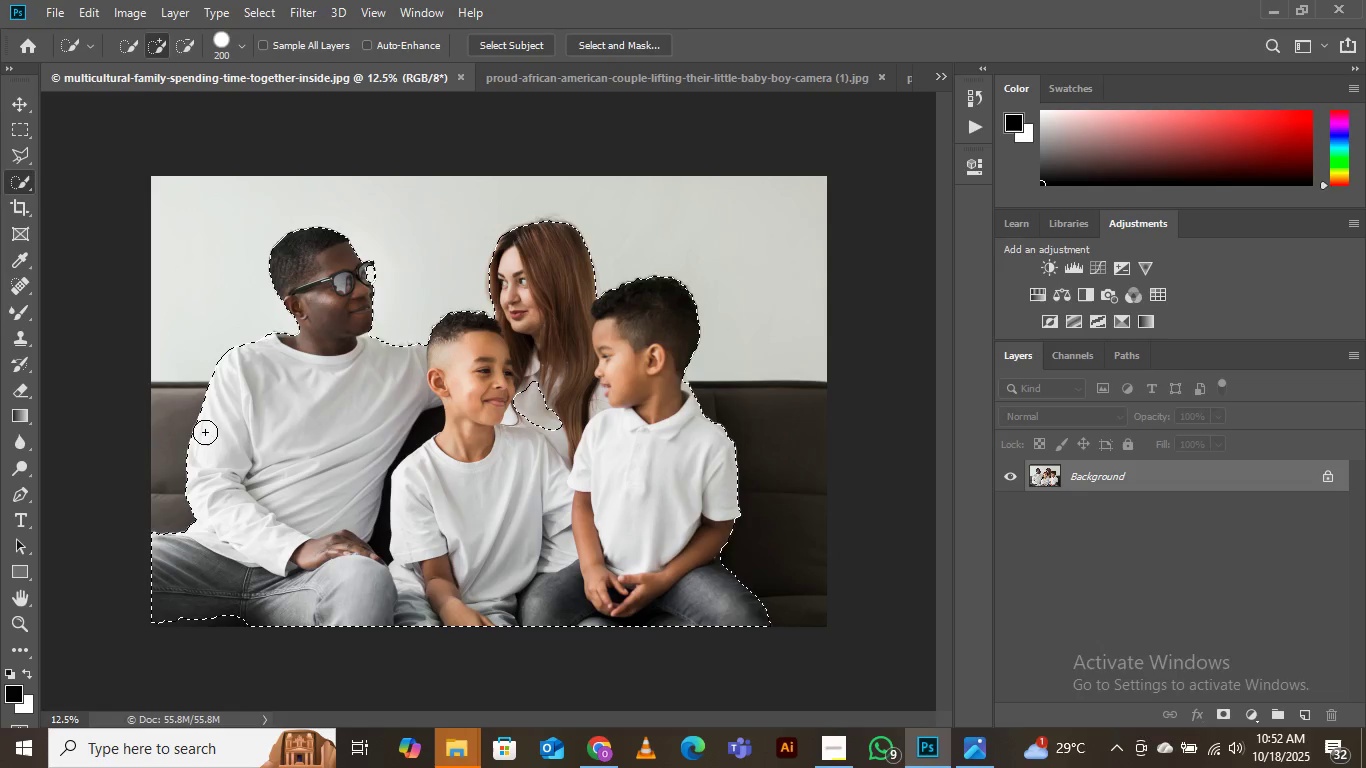 
key(BracketRight)
 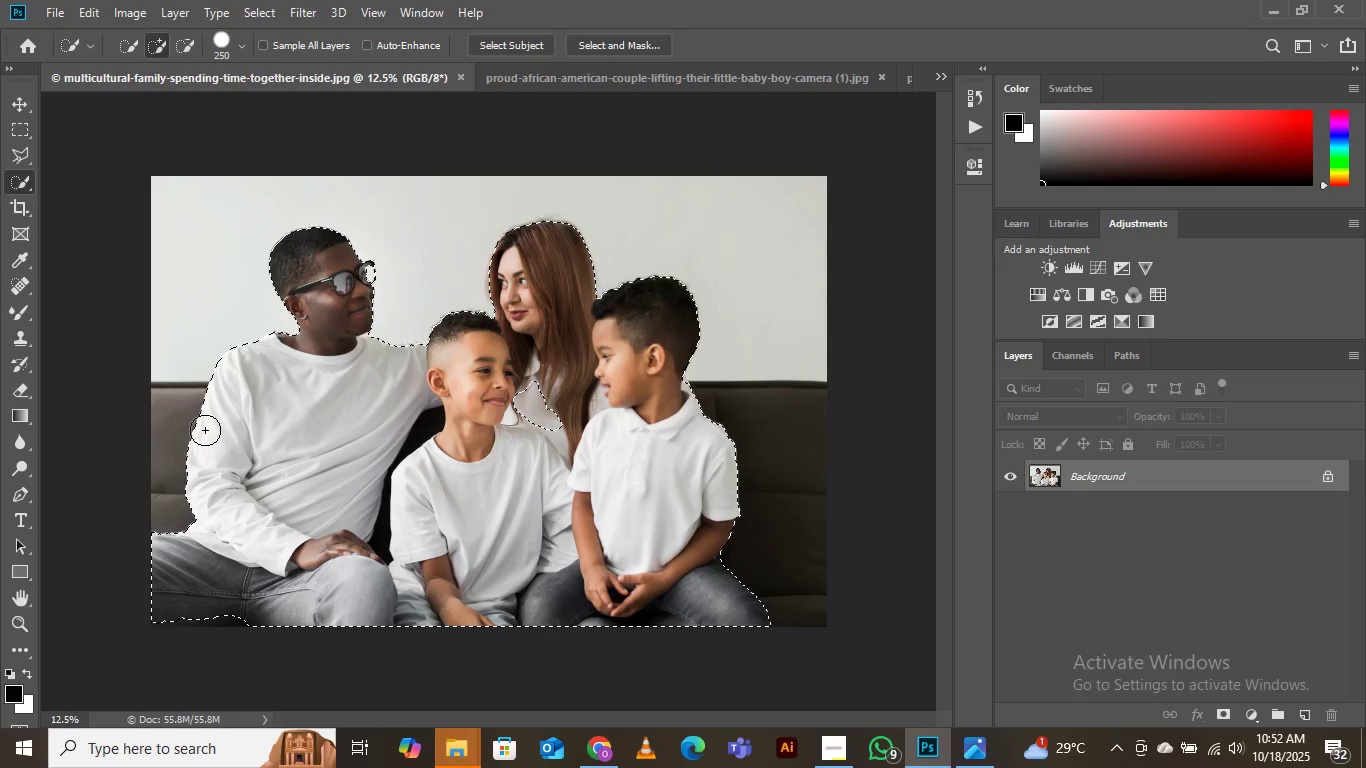 
key(BracketRight)
 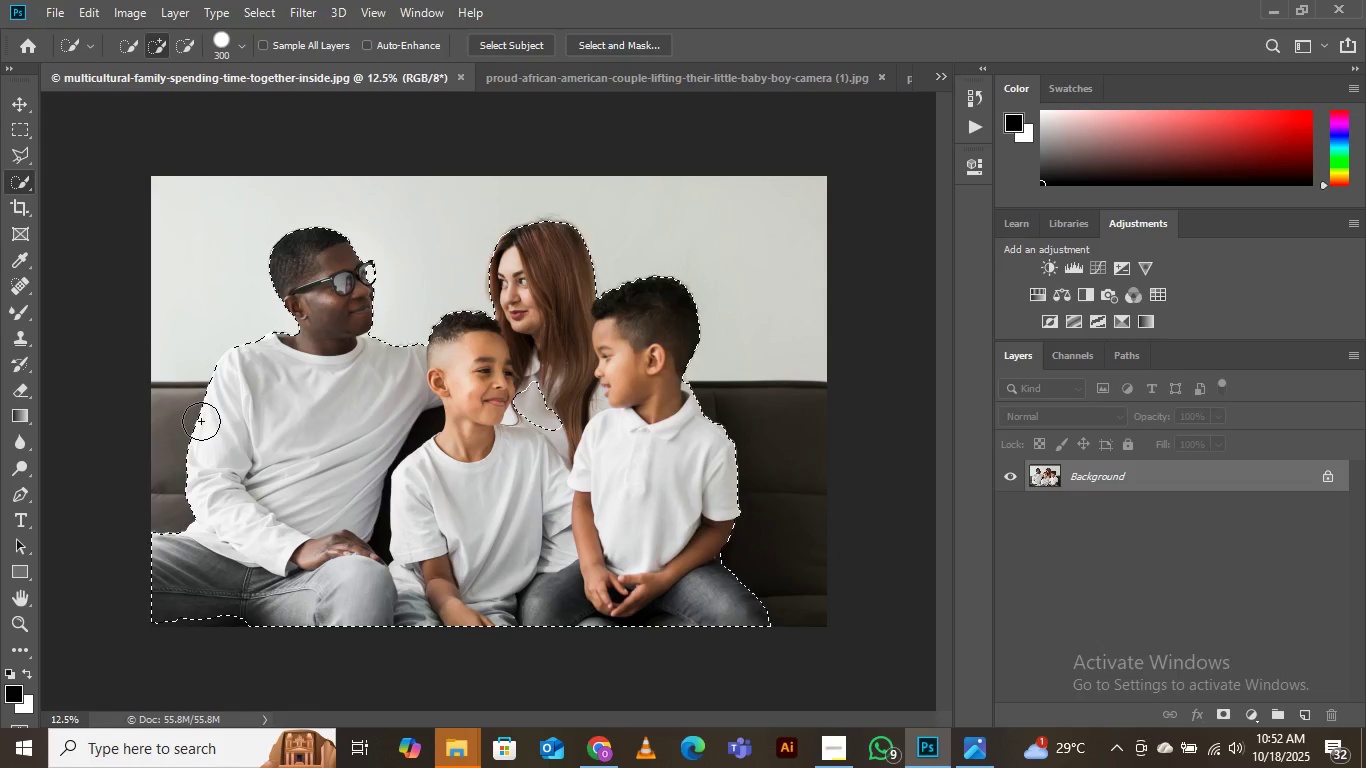 
left_click_drag(start_coordinate=[201, 421], to_coordinate=[30, 441])
 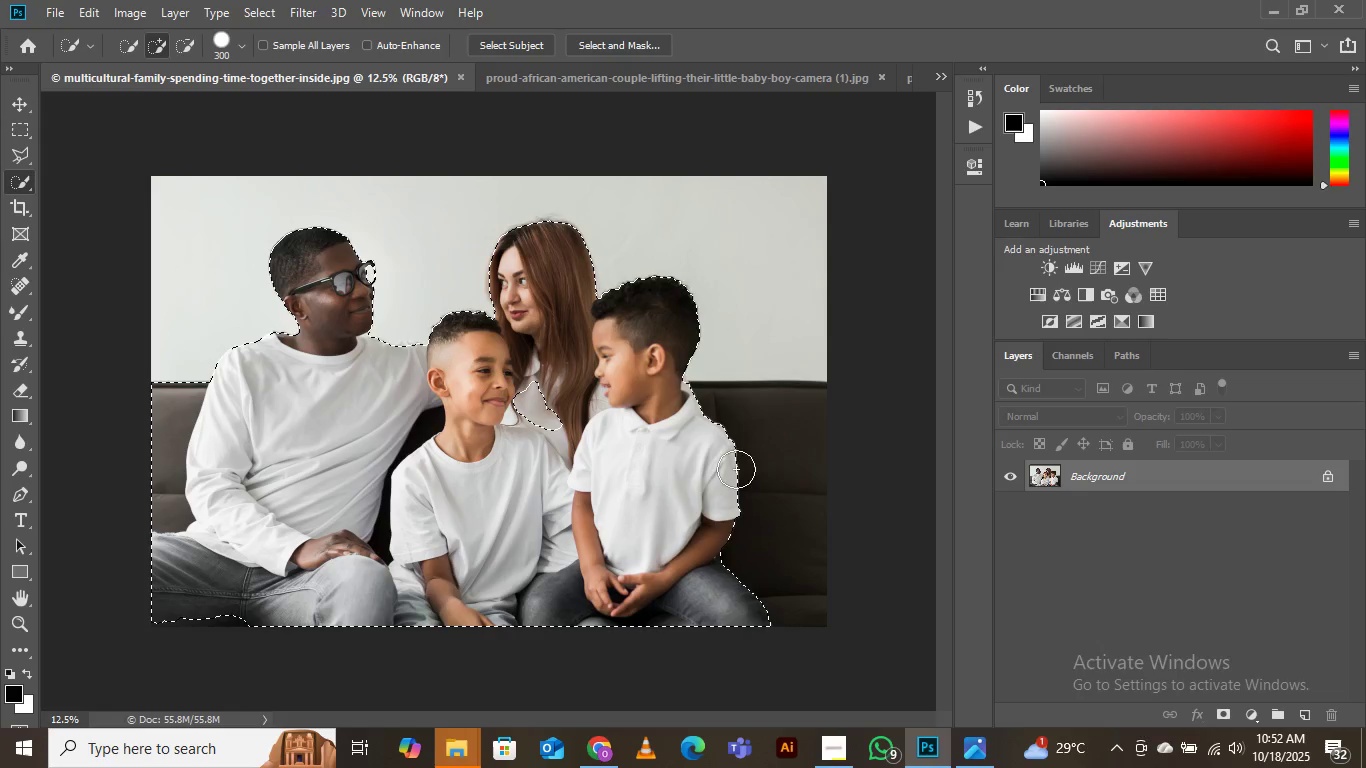 
left_click_drag(start_coordinate=[701, 454], to_coordinate=[1016, 485])
 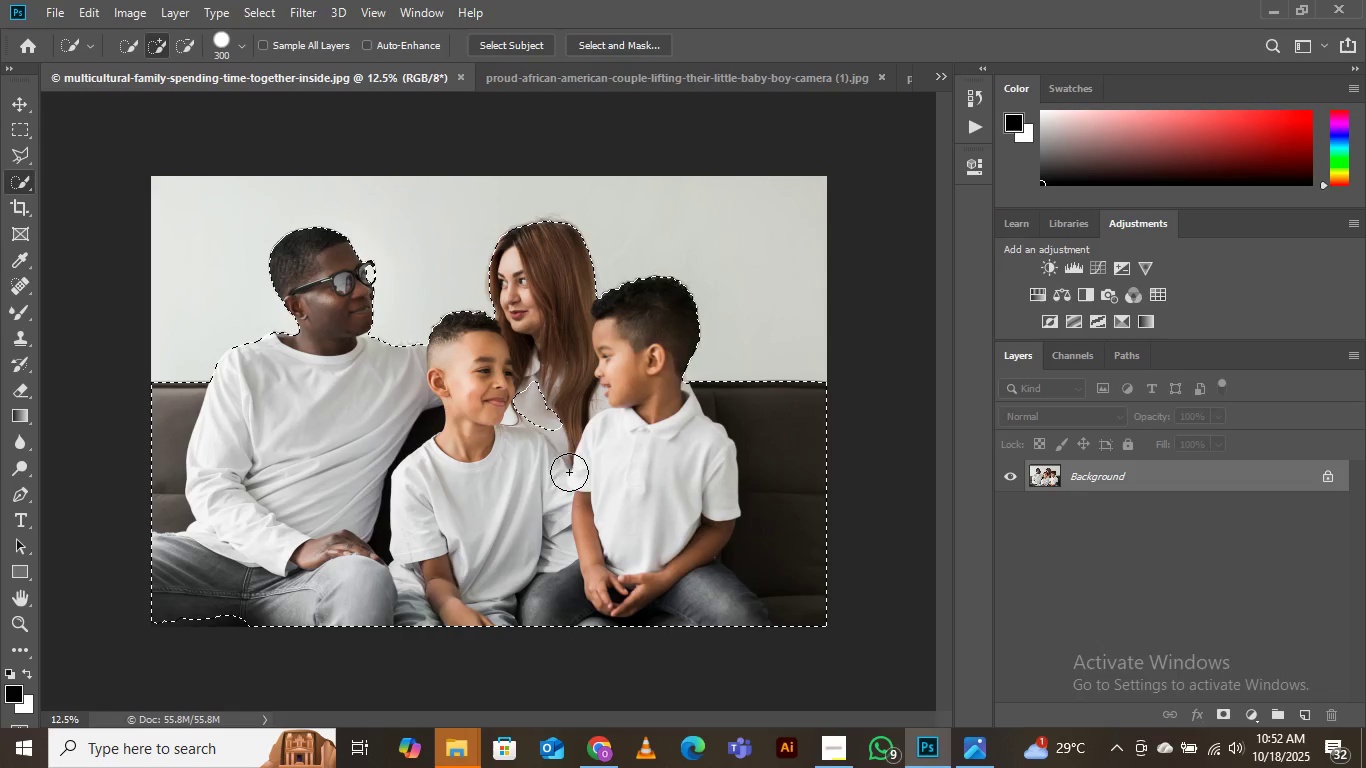 
left_click_drag(start_coordinate=[541, 395], to_coordinate=[543, 470])
 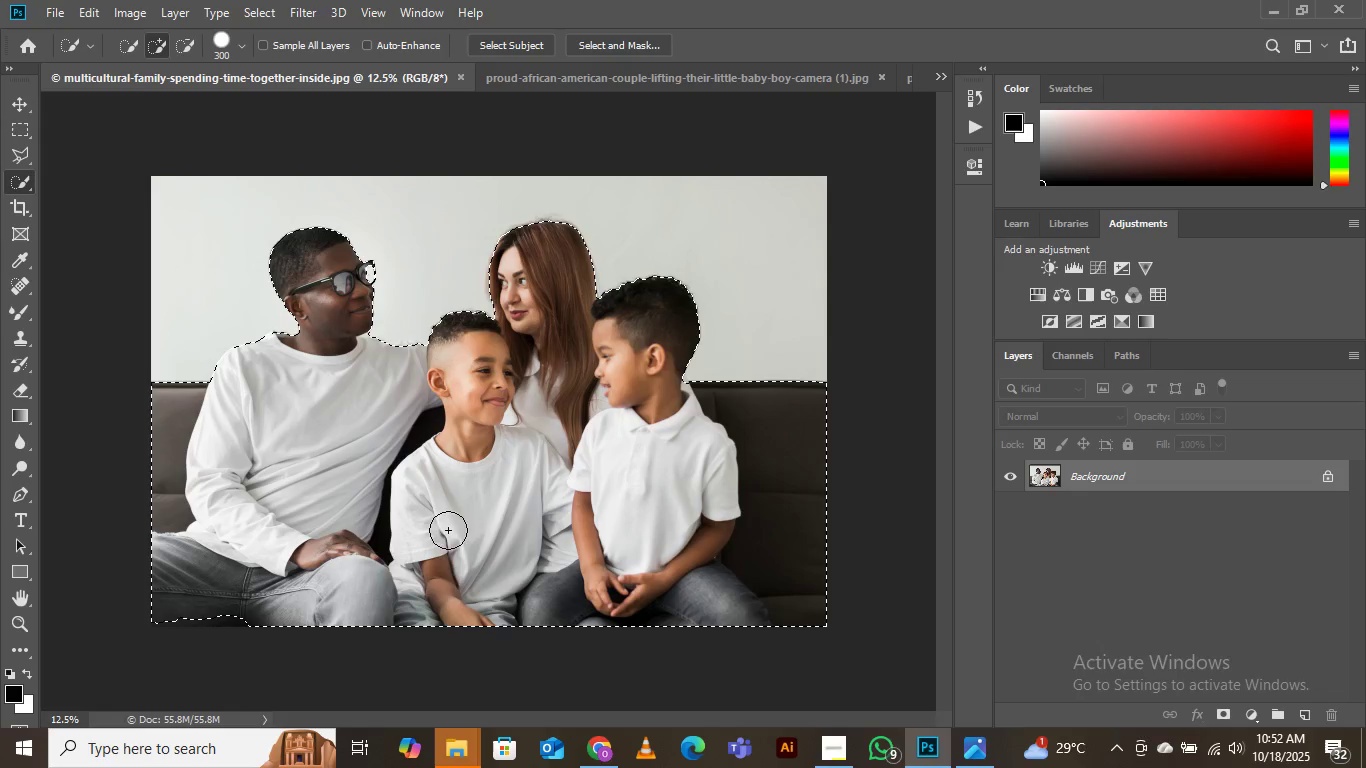 
left_click_drag(start_coordinate=[275, 608], to_coordinate=[105, 634])
 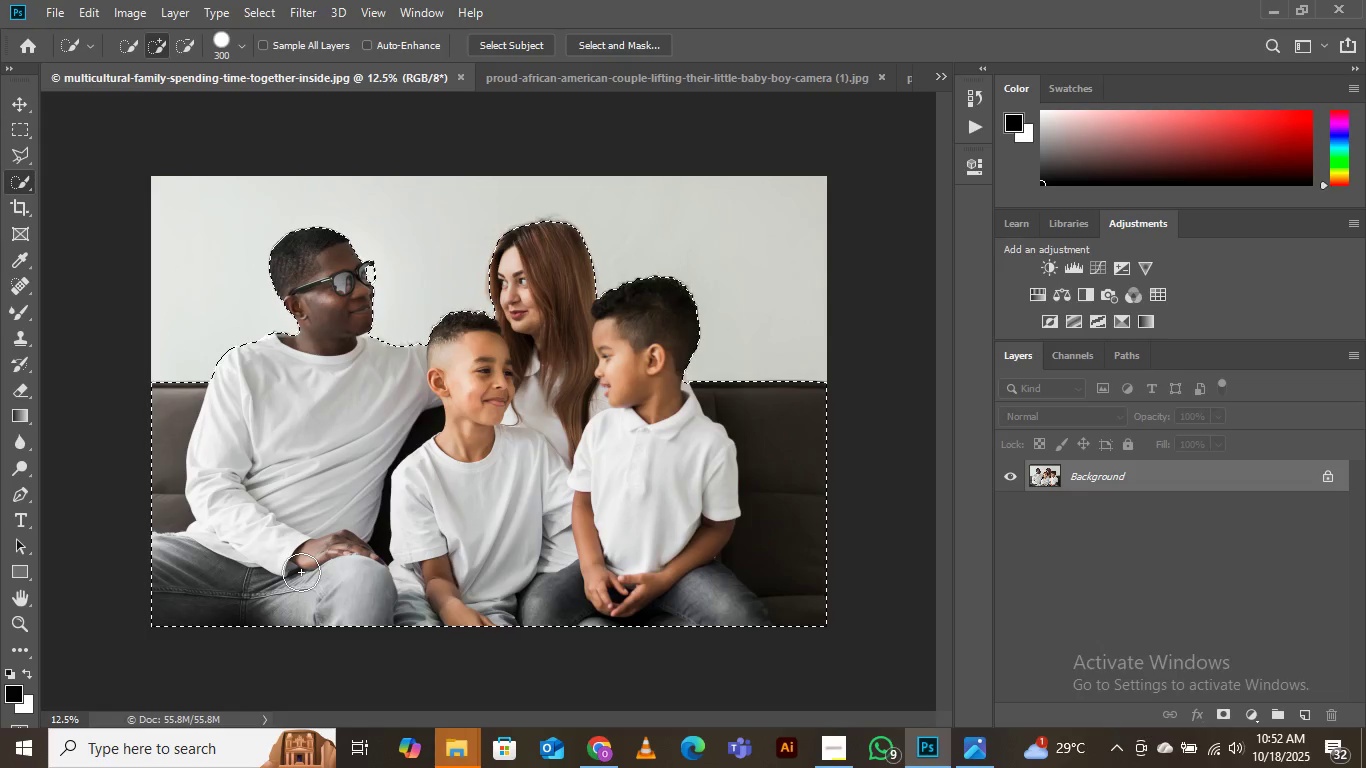 
wait(6.9)
 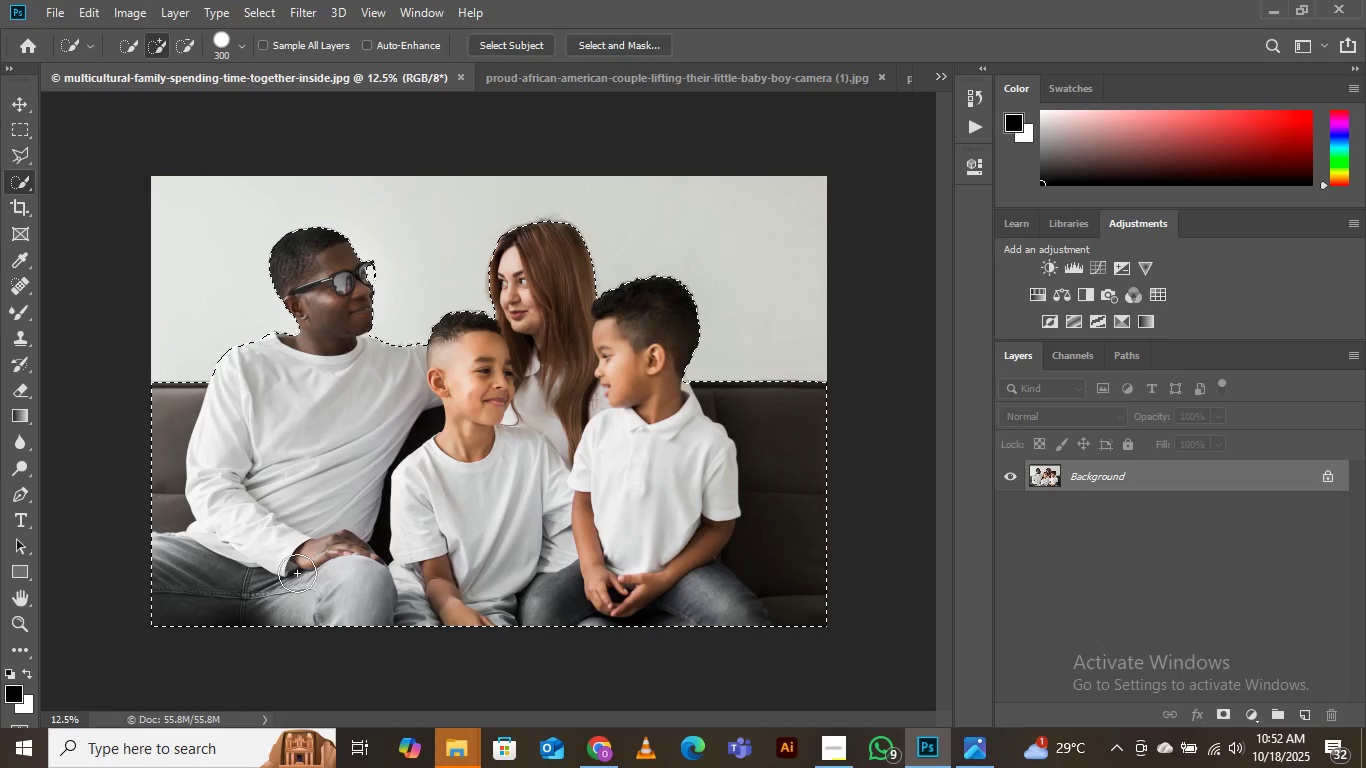 
key(Control+J)
 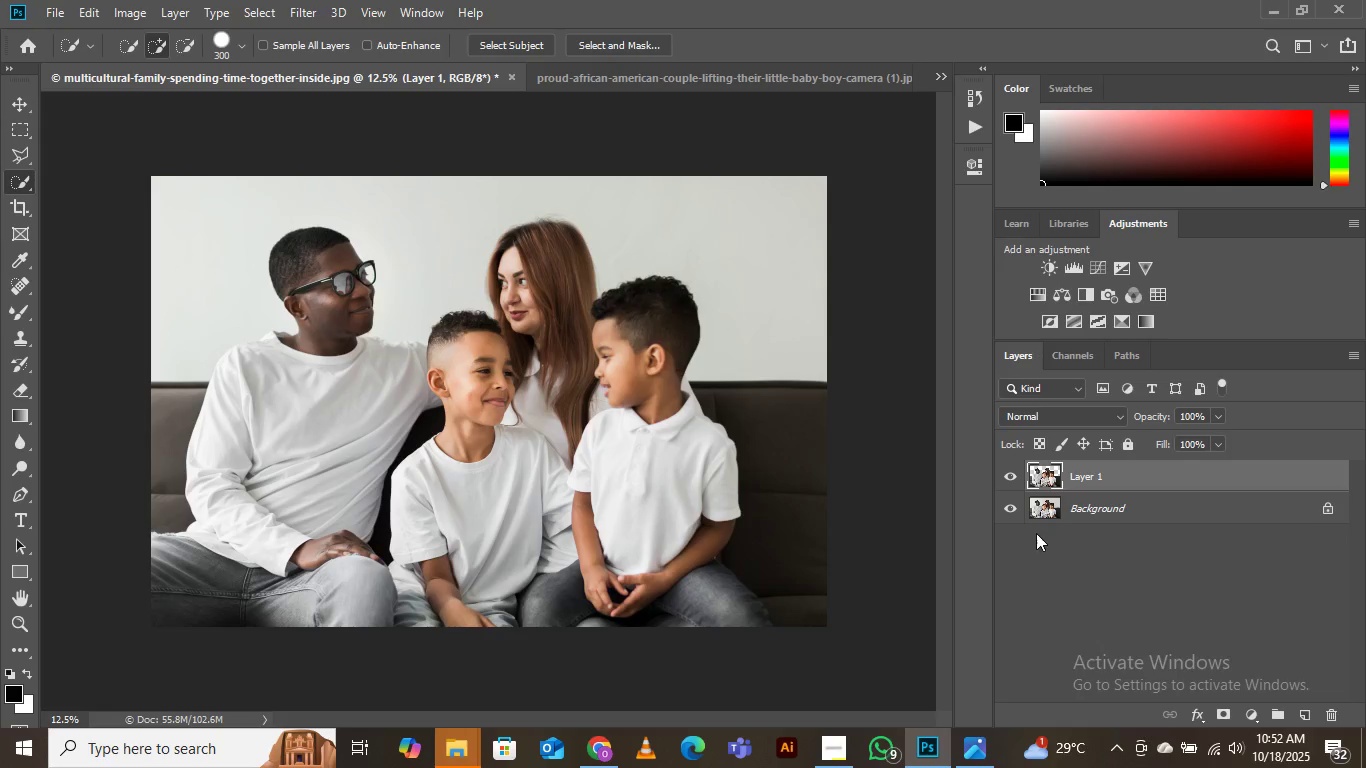 
left_click([1006, 504])
 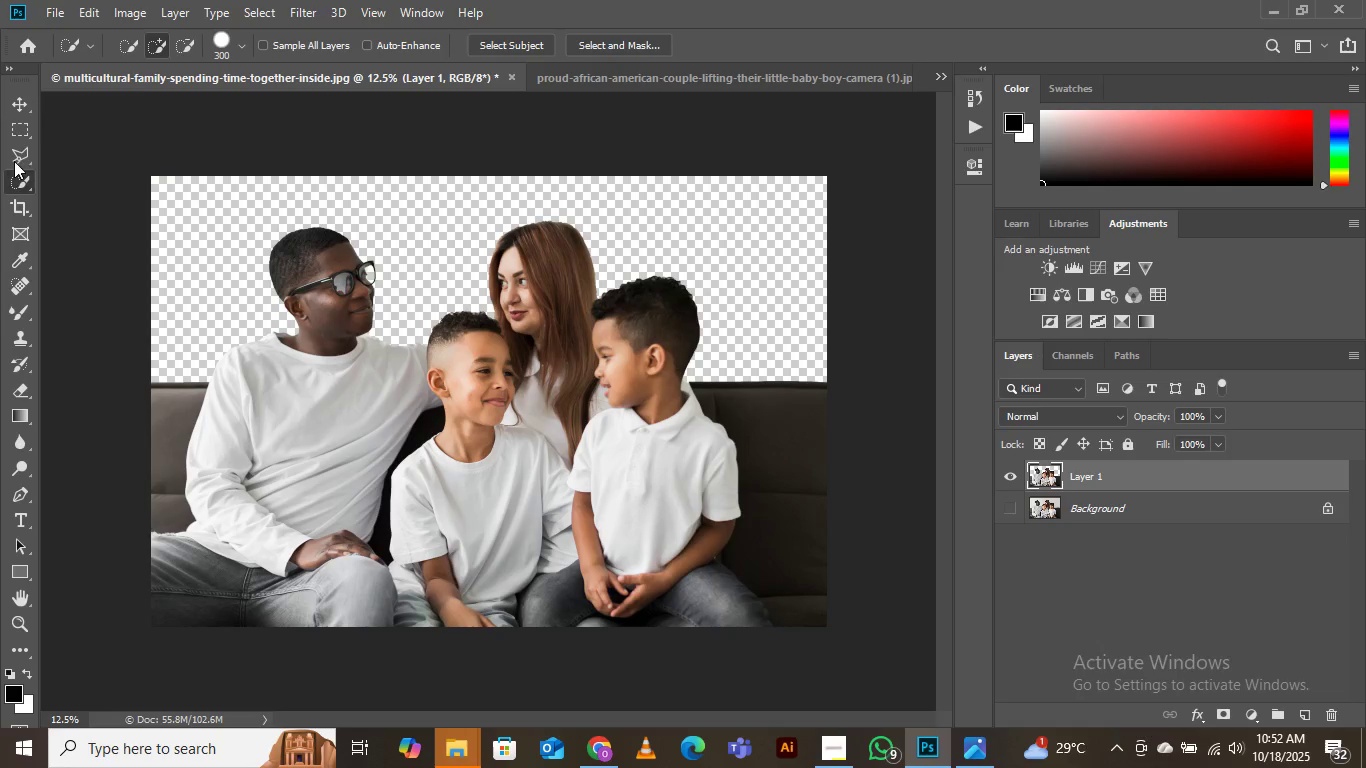 
left_click([20, 106])
 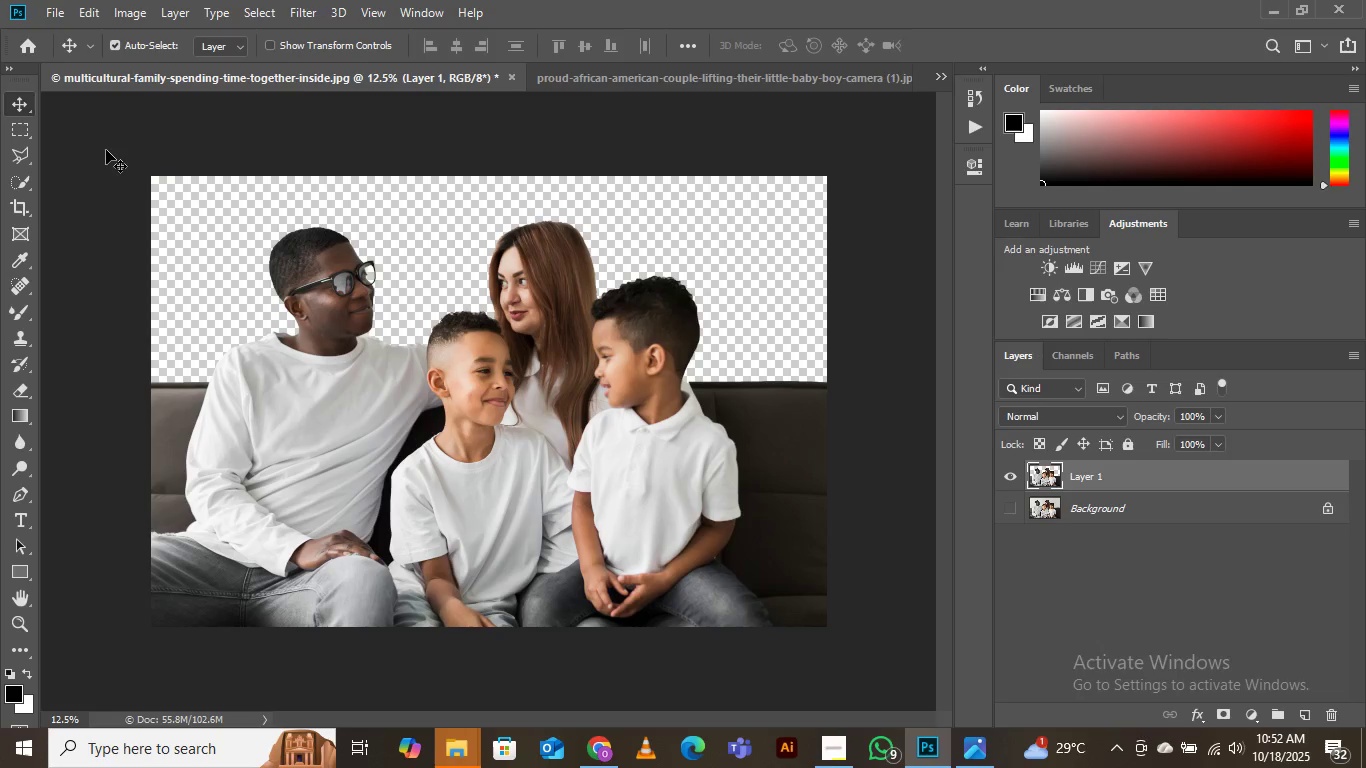 
double_click([106, 150])
 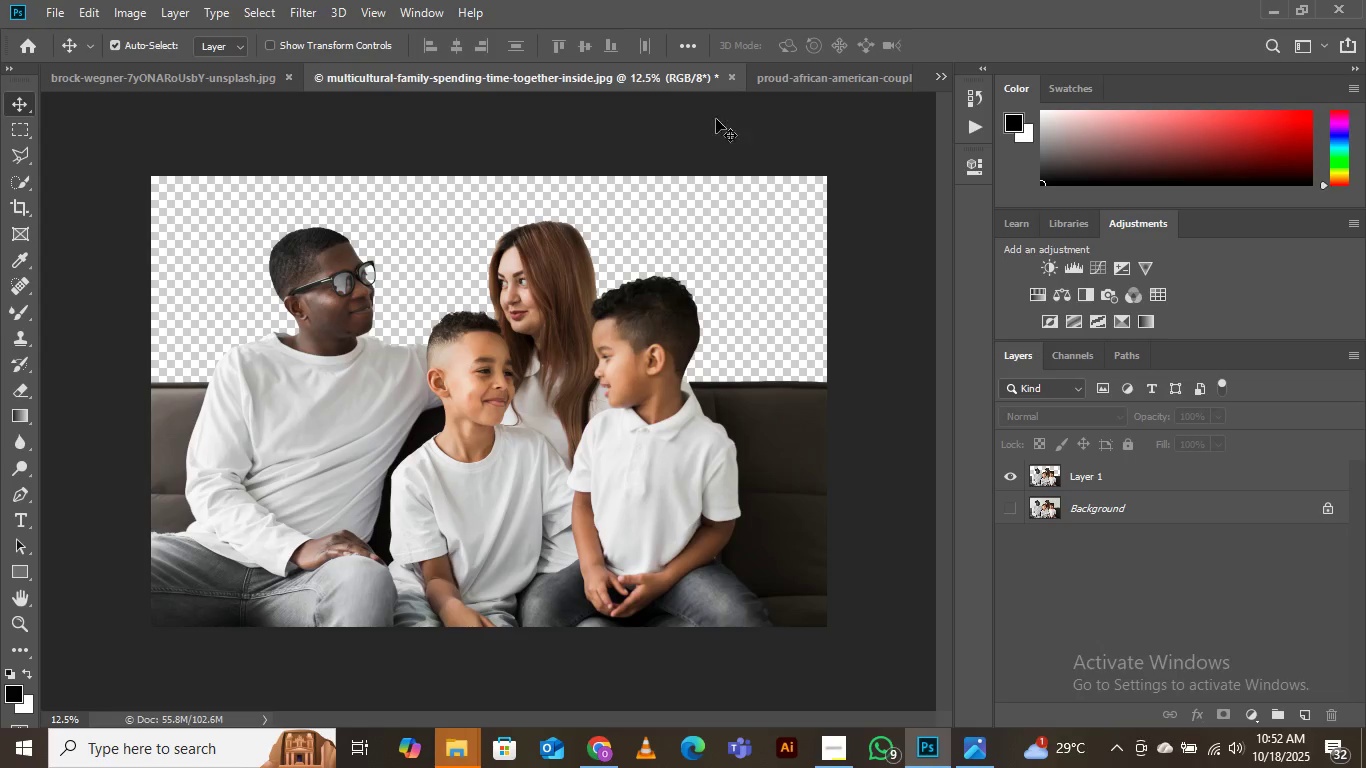 
wait(6.3)
 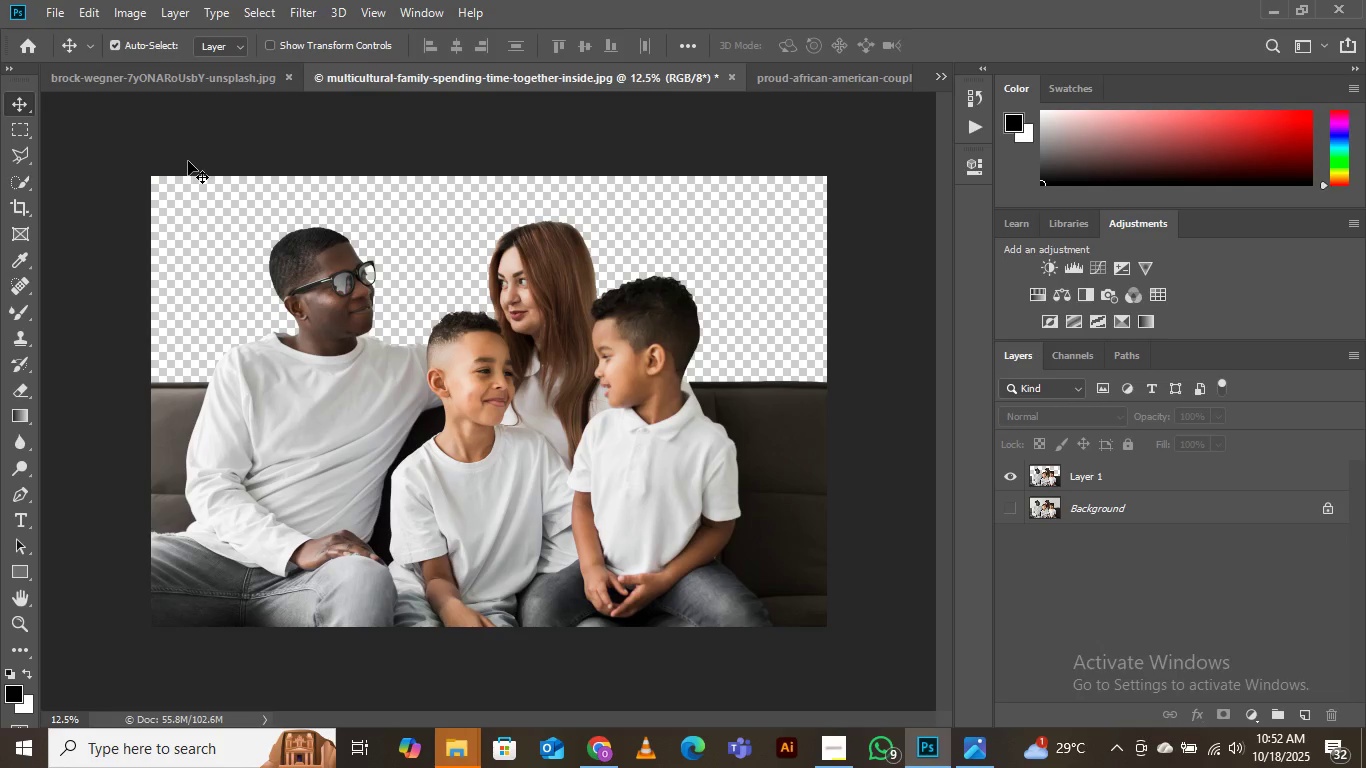 
left_click([1042, 270])
 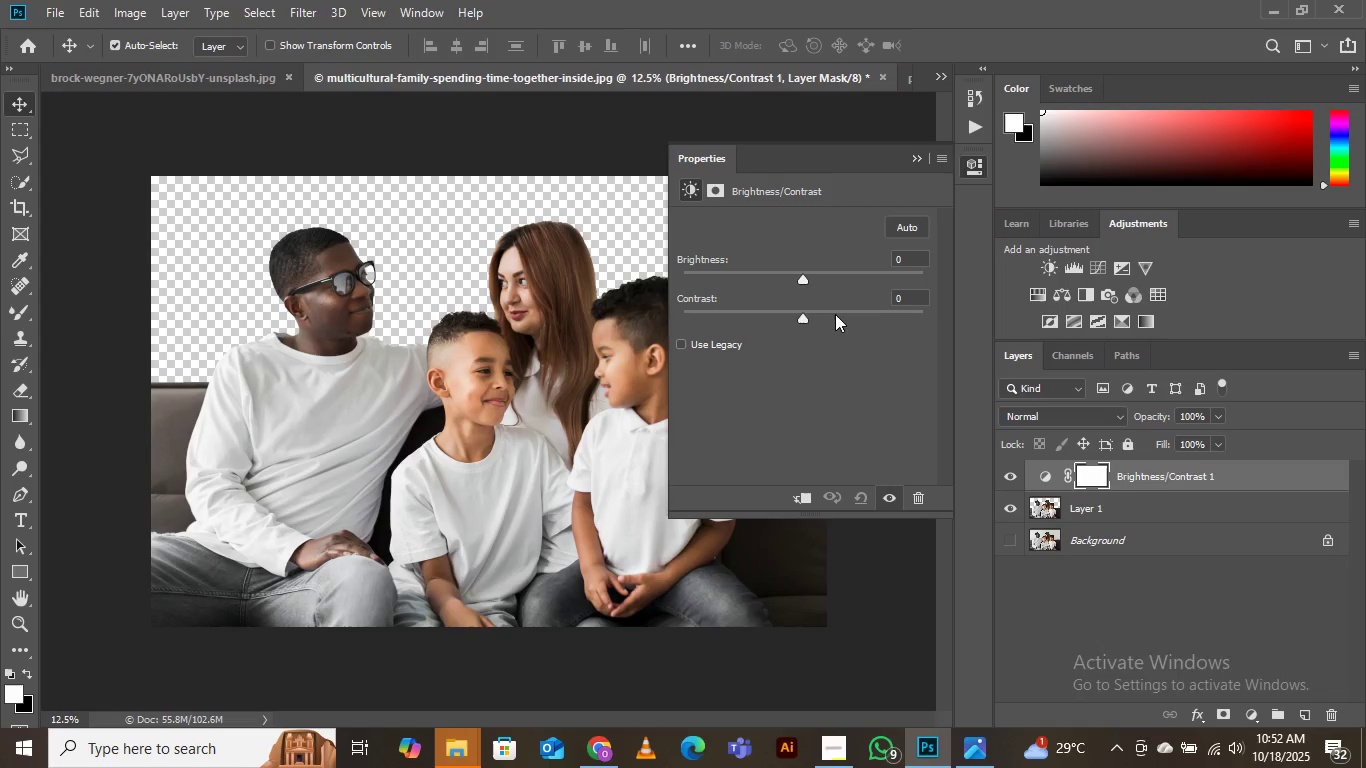 
left_click([835, 314])
 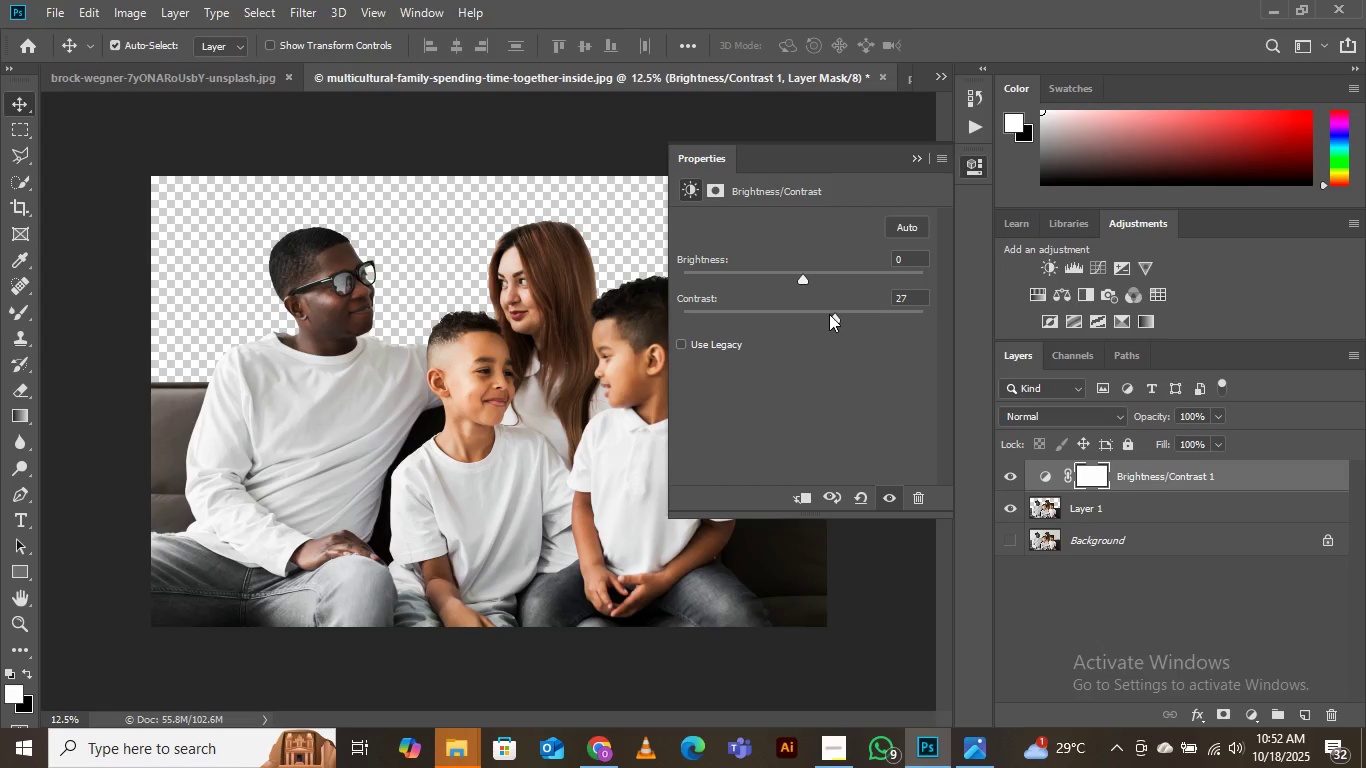 
left_click([829, 314])
 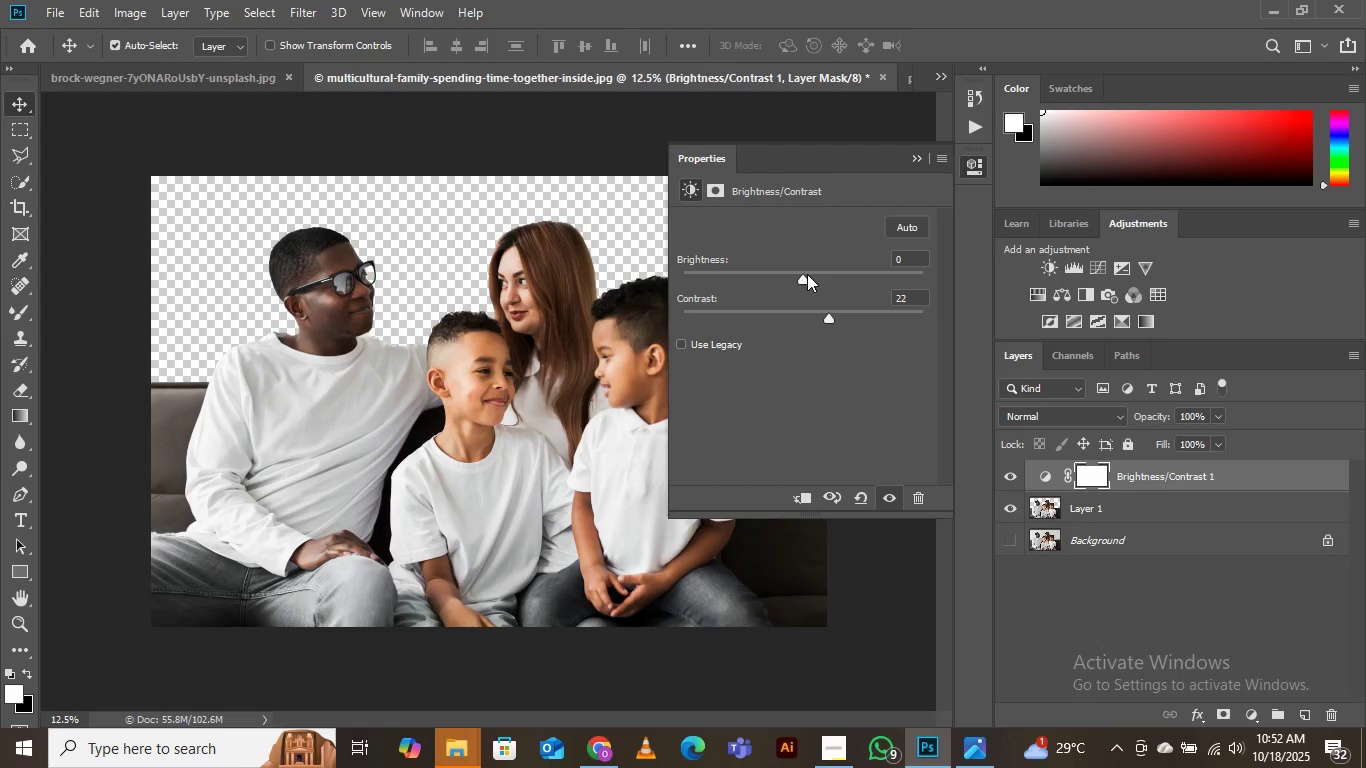 
left_click([807, 274])
 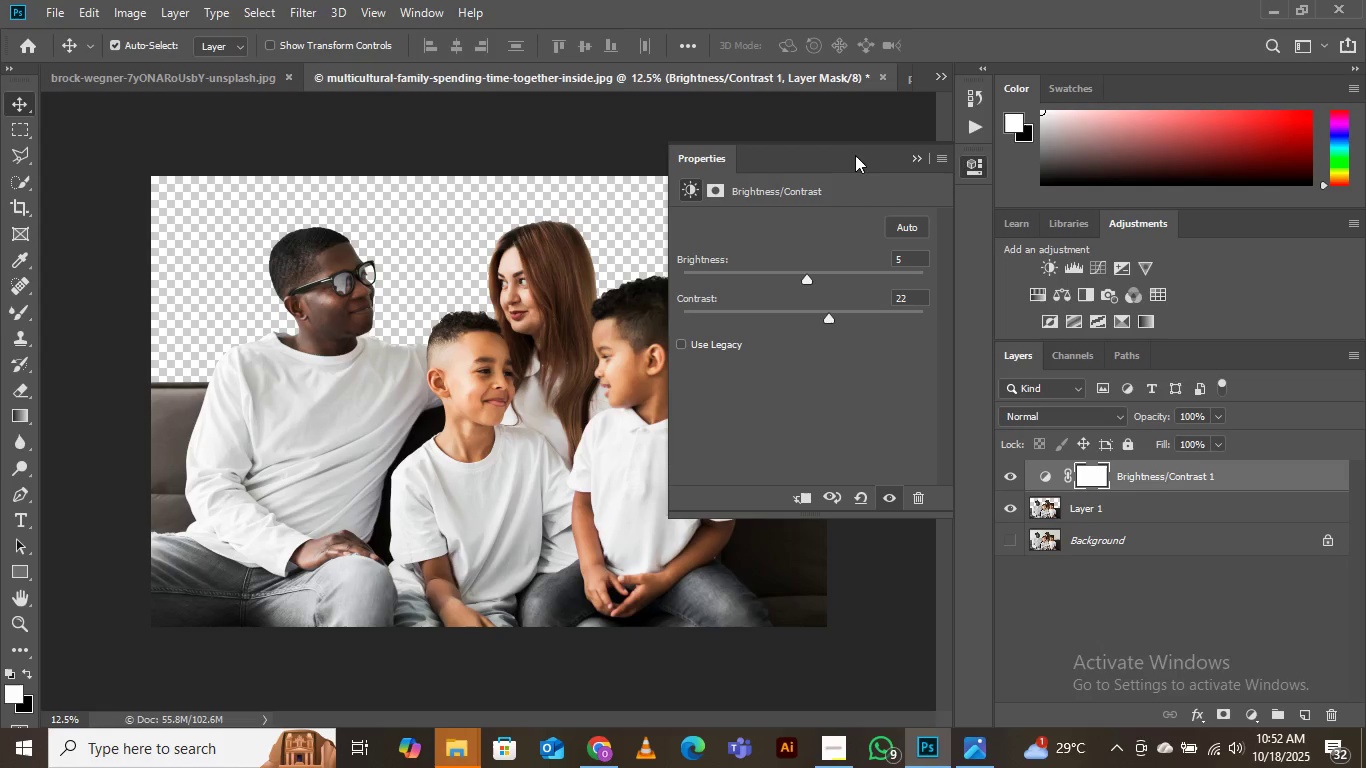 
left_click([848, 126])
 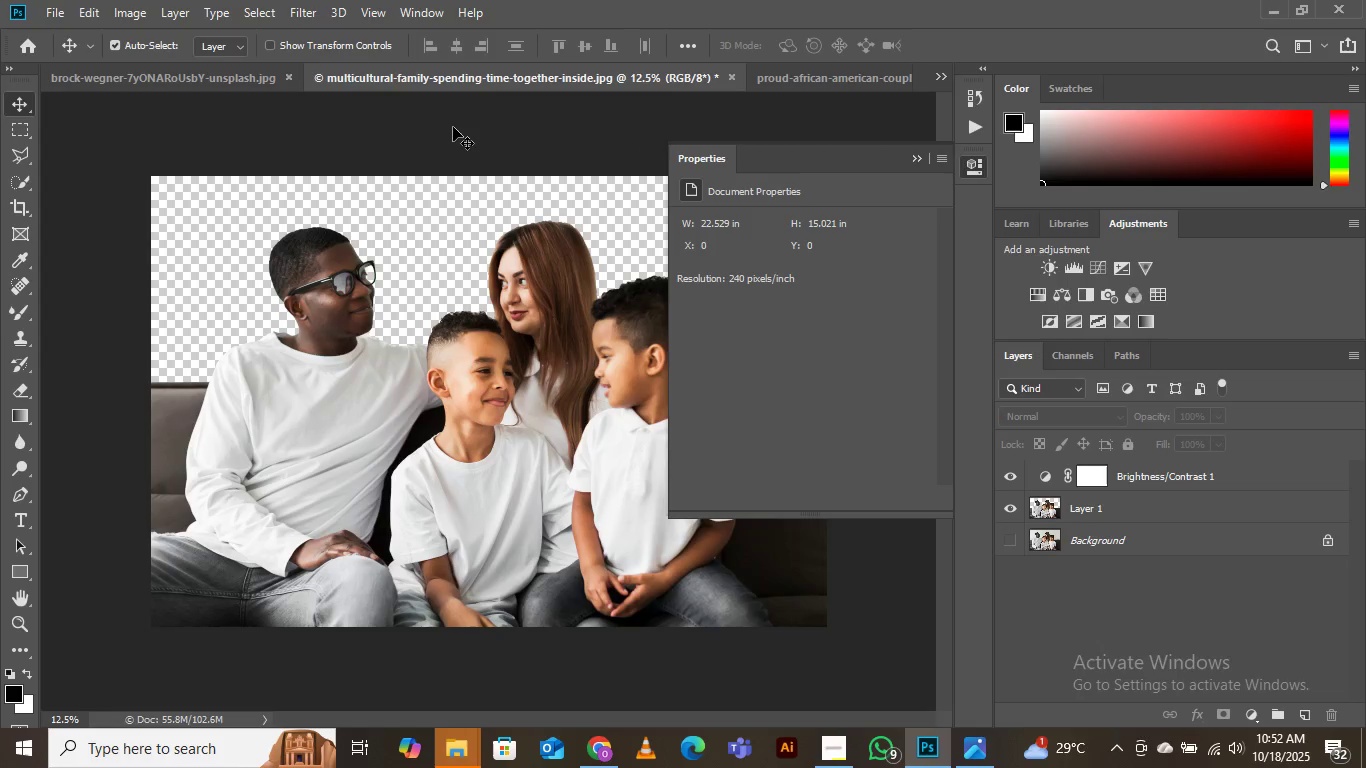 
left_click([453, 127])
 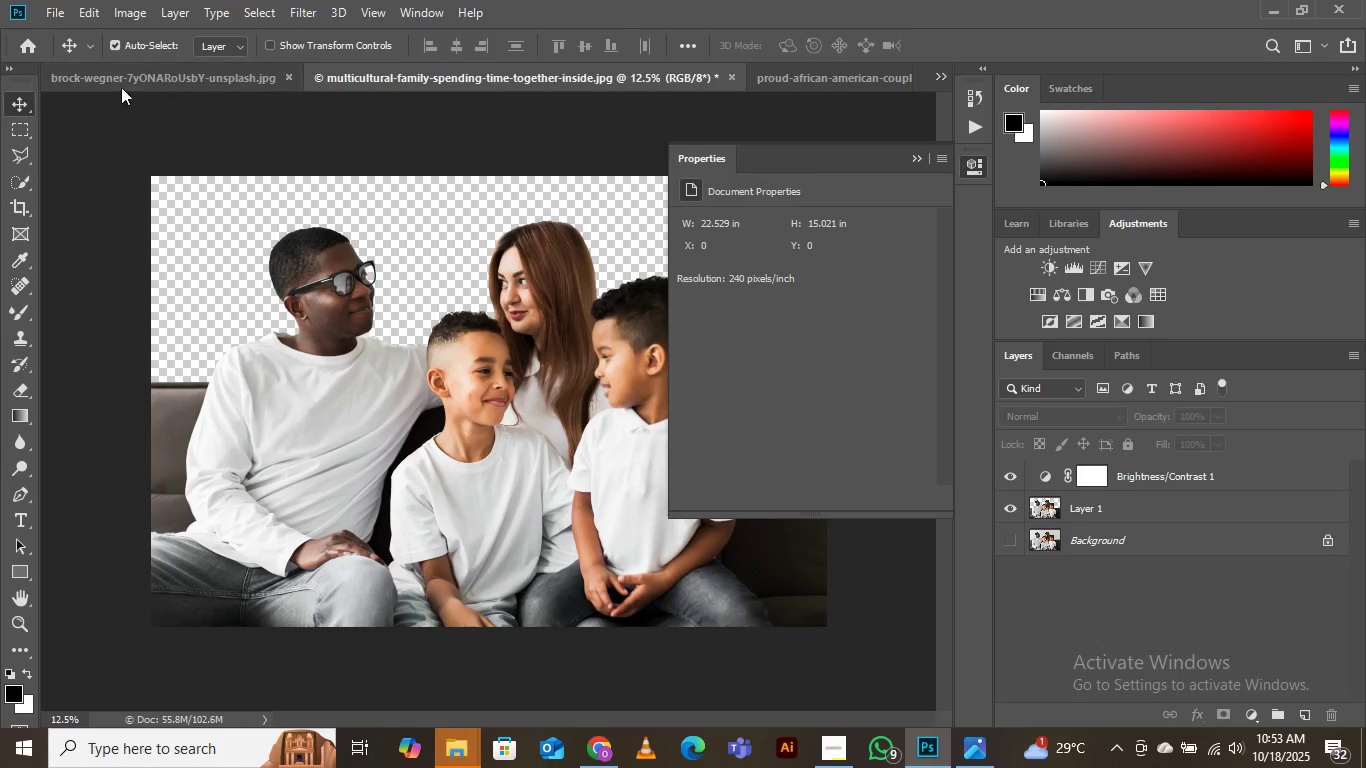 
left_click([54, 10])
 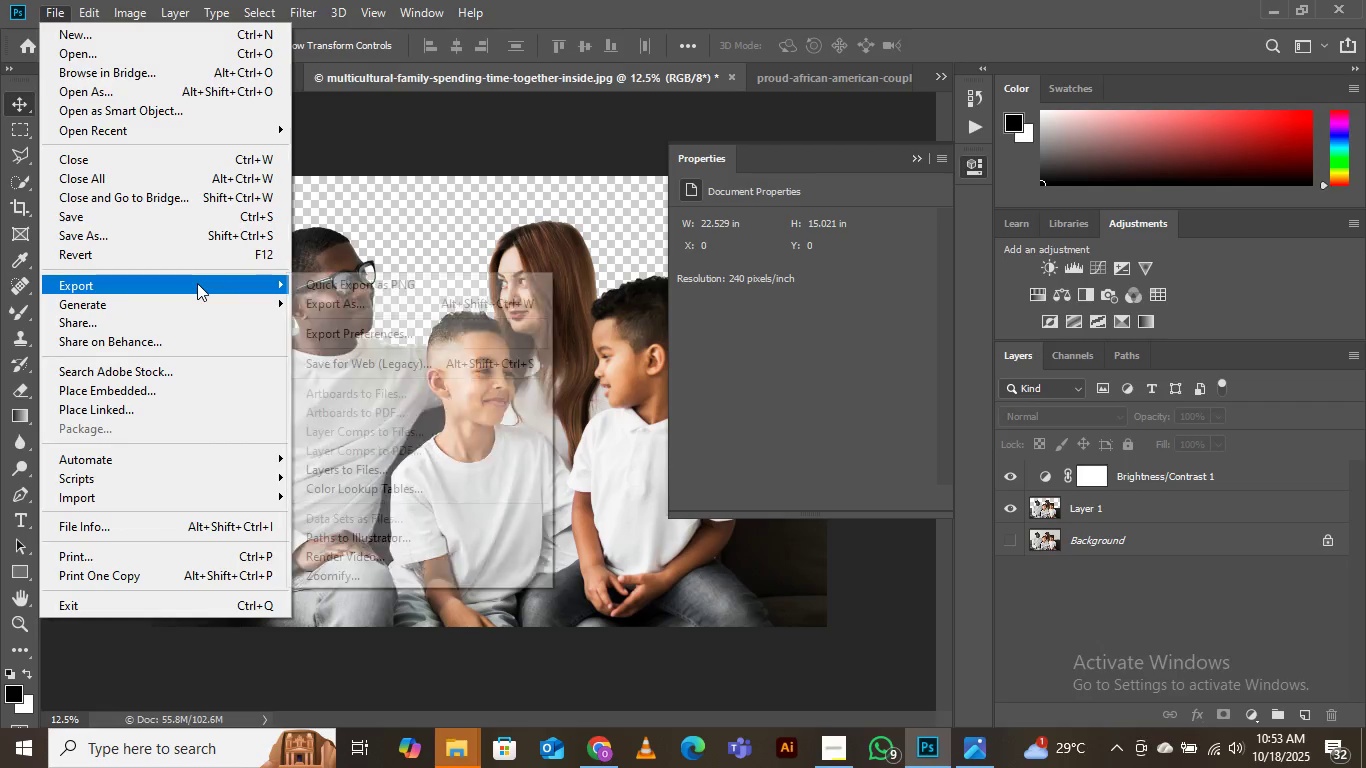 
wait(6.26)
 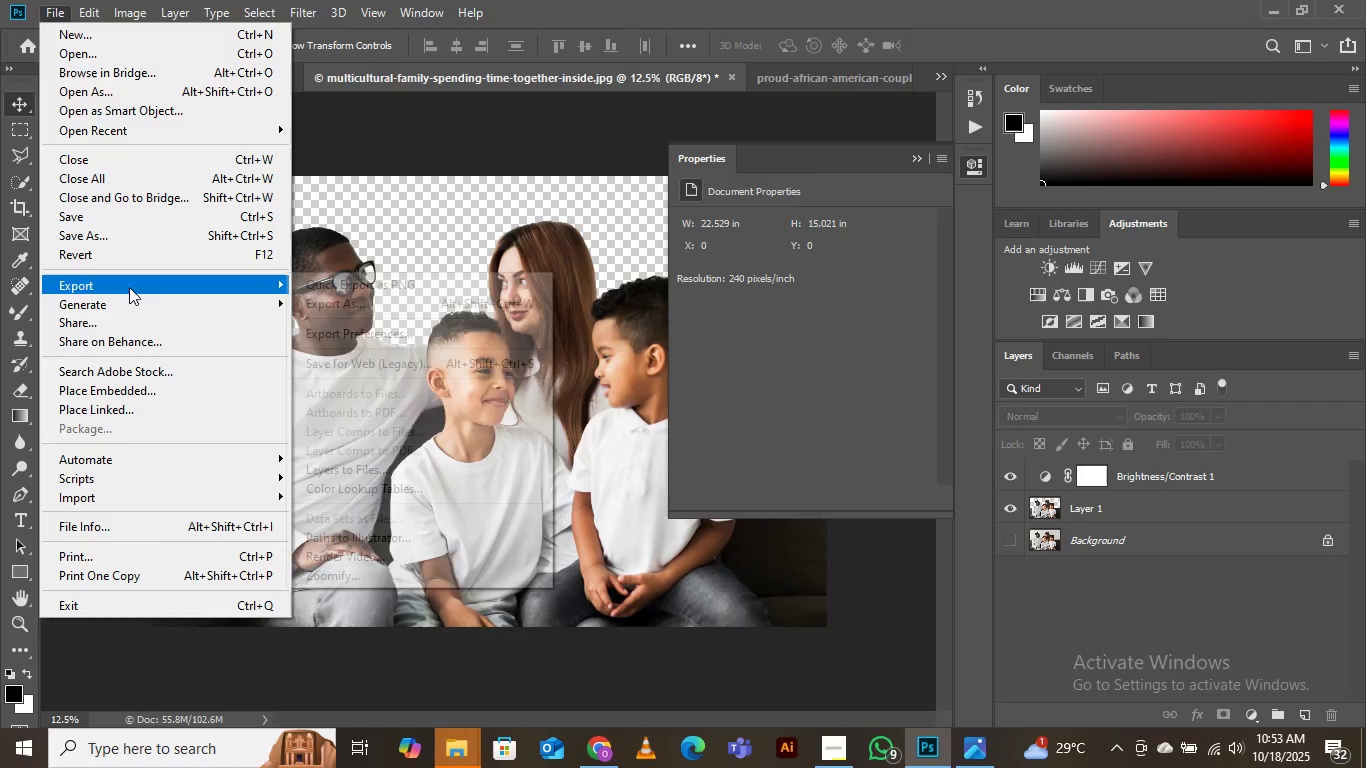 
left_click([351, 301])
 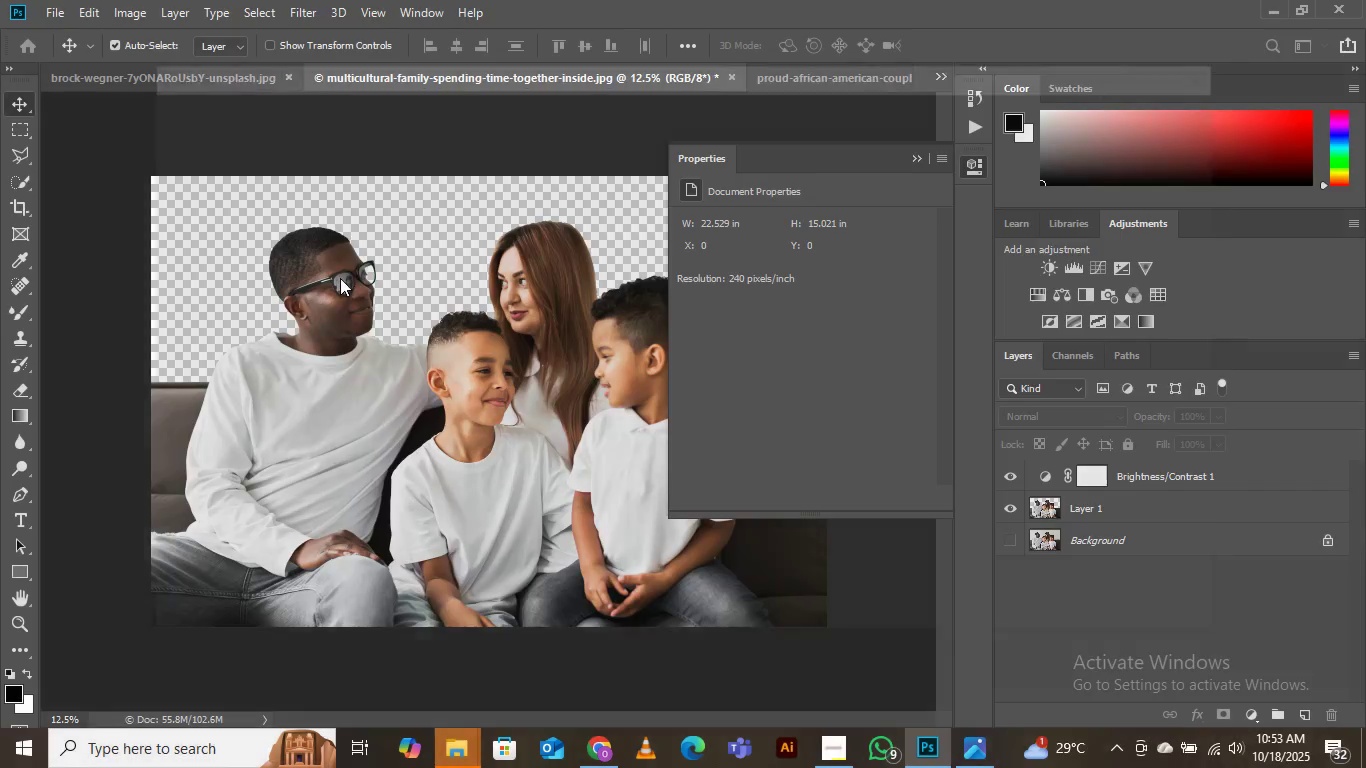 
mouse_move([345, 232])
 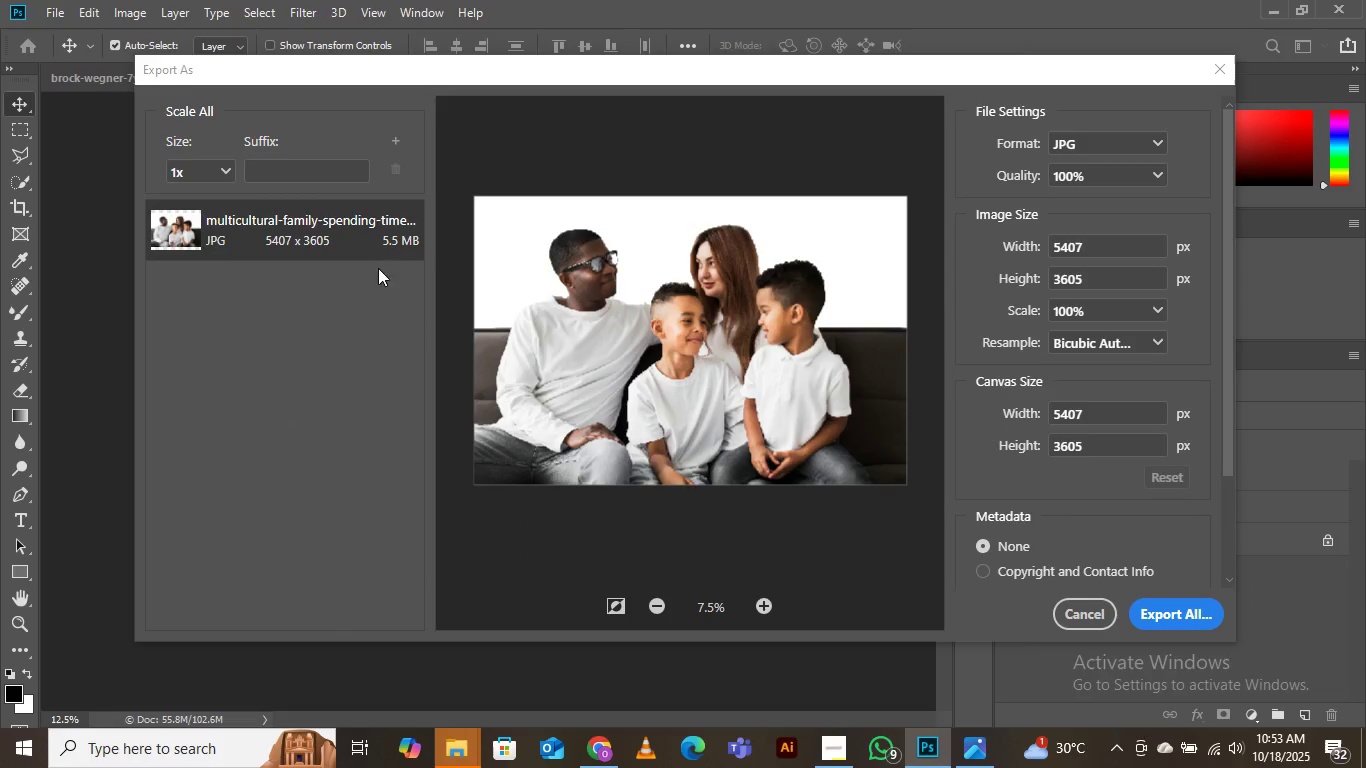 
wait(6.32)
 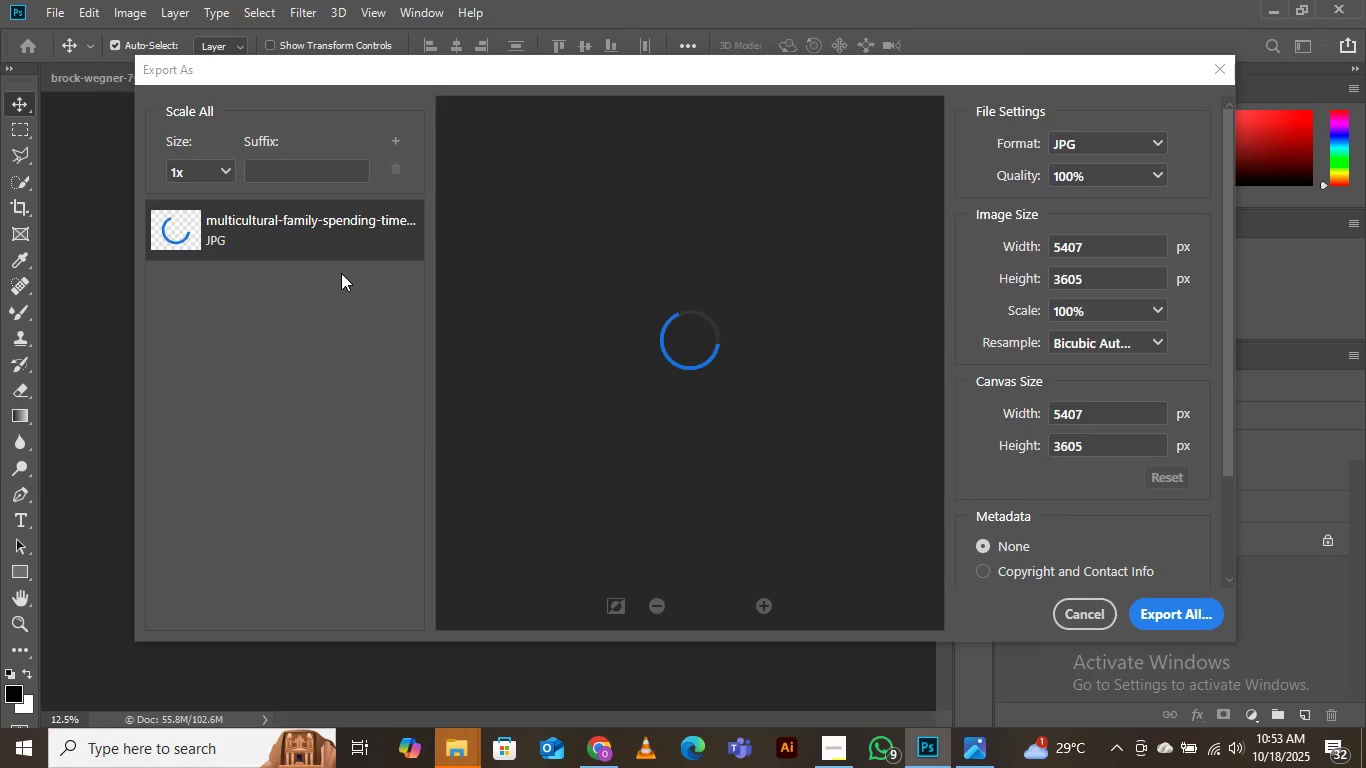 
left_click([1134, 137])
 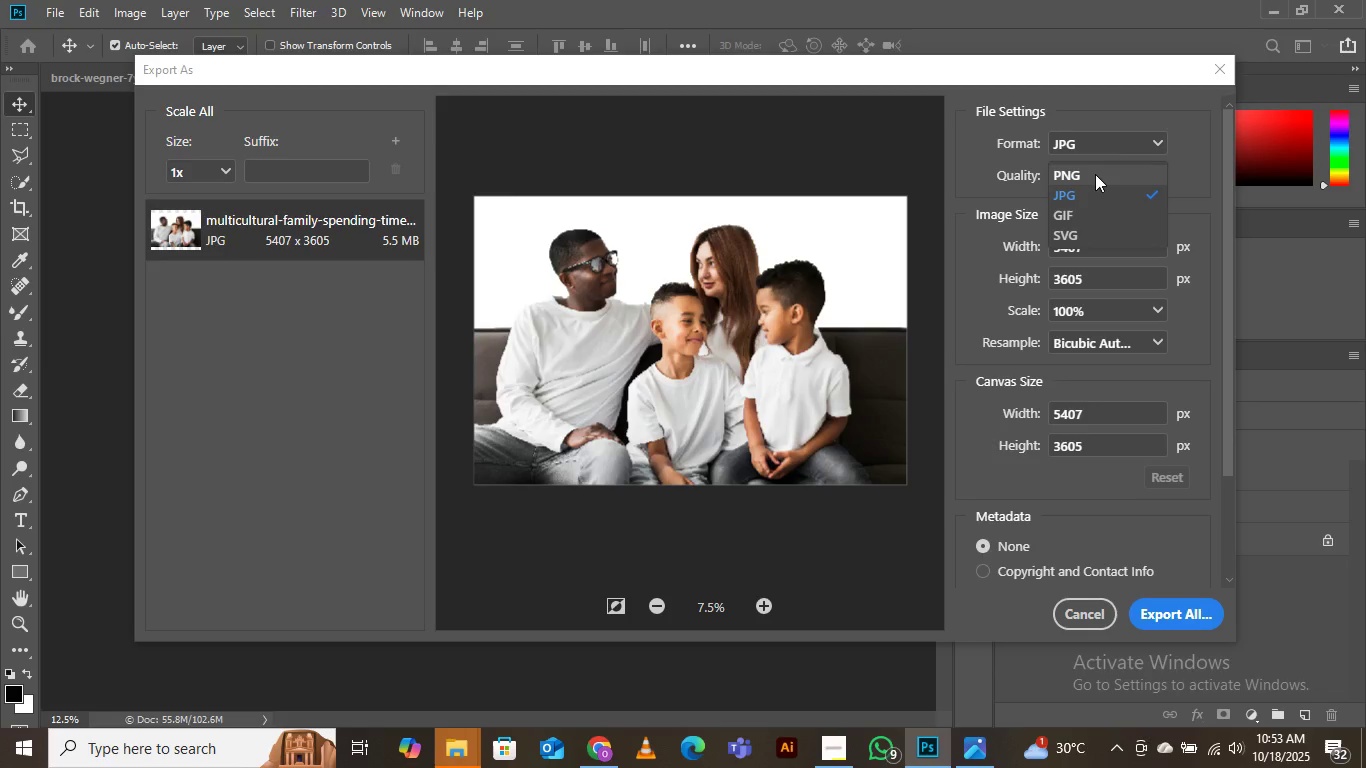 
left_click([1095, 174])
 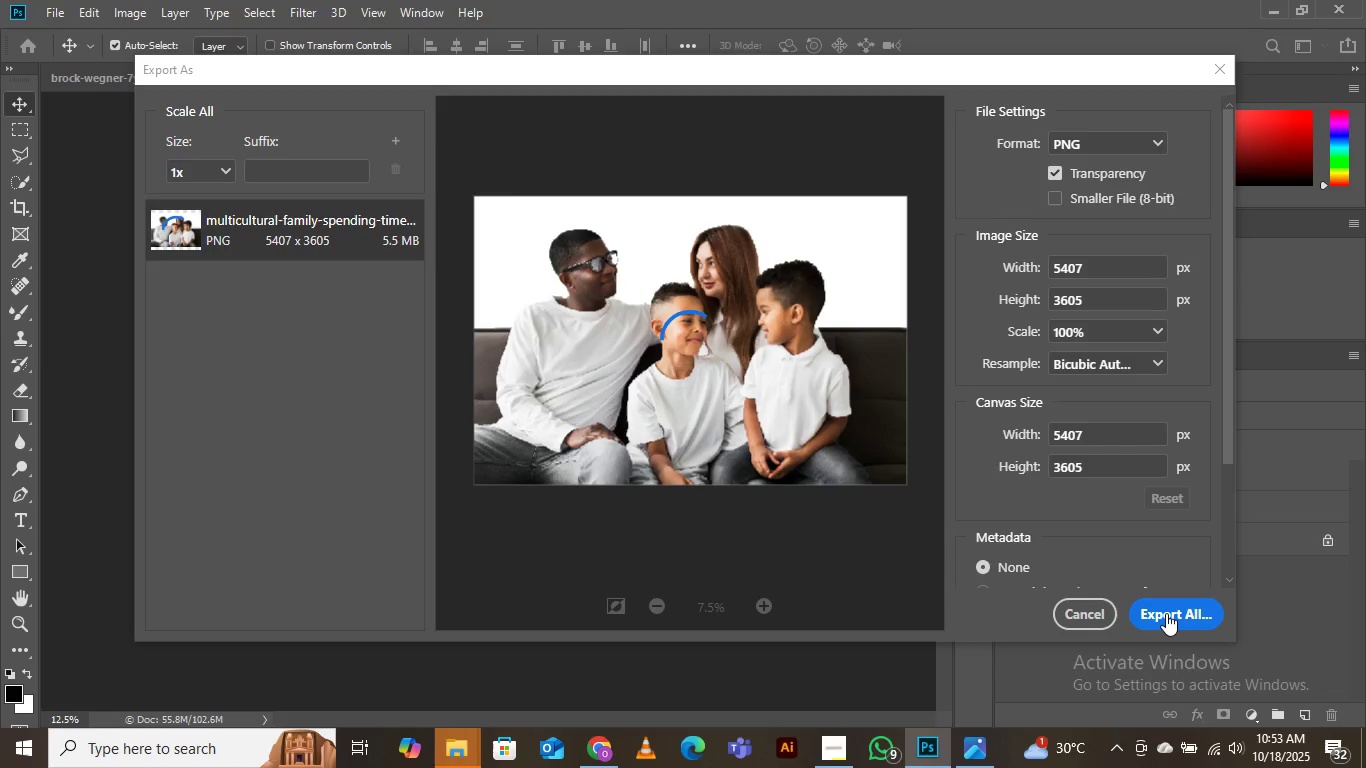 
left_click([1166, 613])
 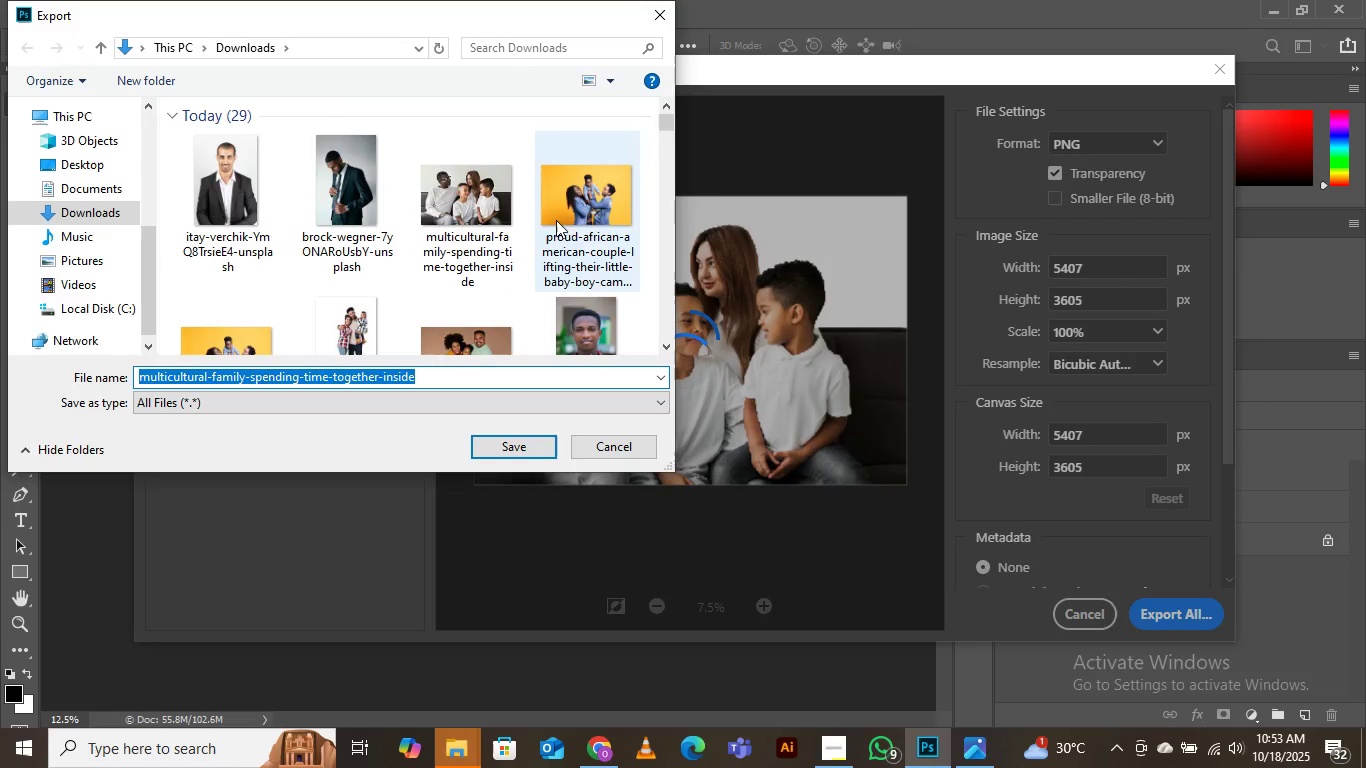 
scroll: coordinate [363, 274], scroll_direction: down, amount: 8.0
 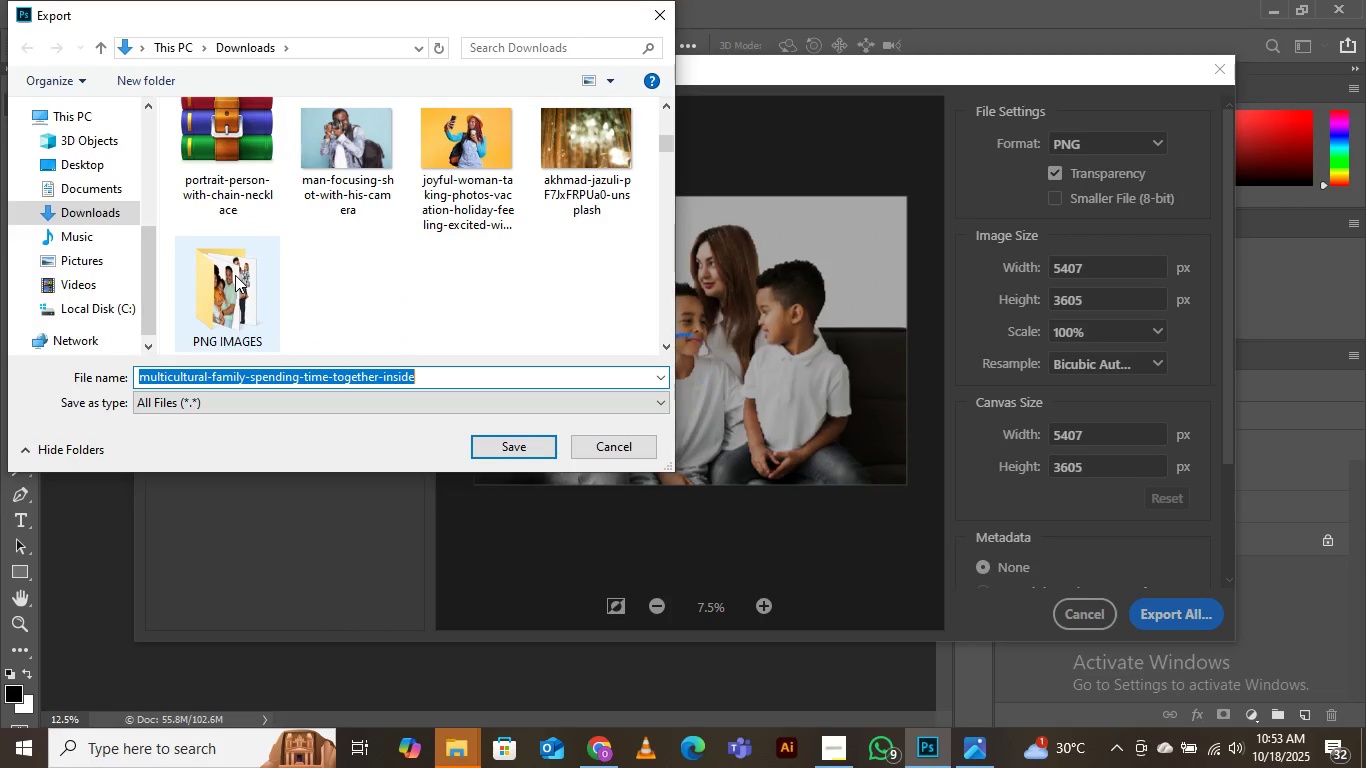 
double_click([235, 275])
 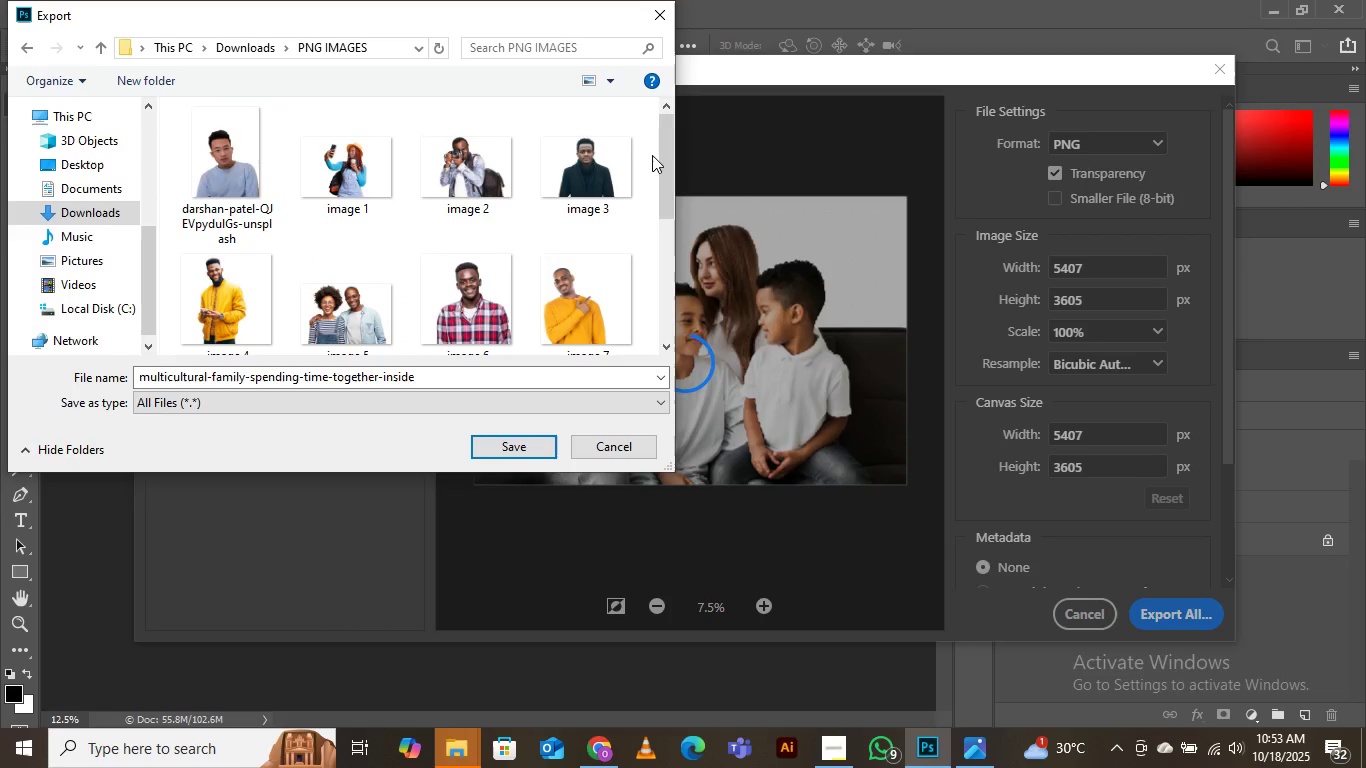 
left_click_drag(start_coordinate=[660, 151], to_coordinate=[661, 296])
 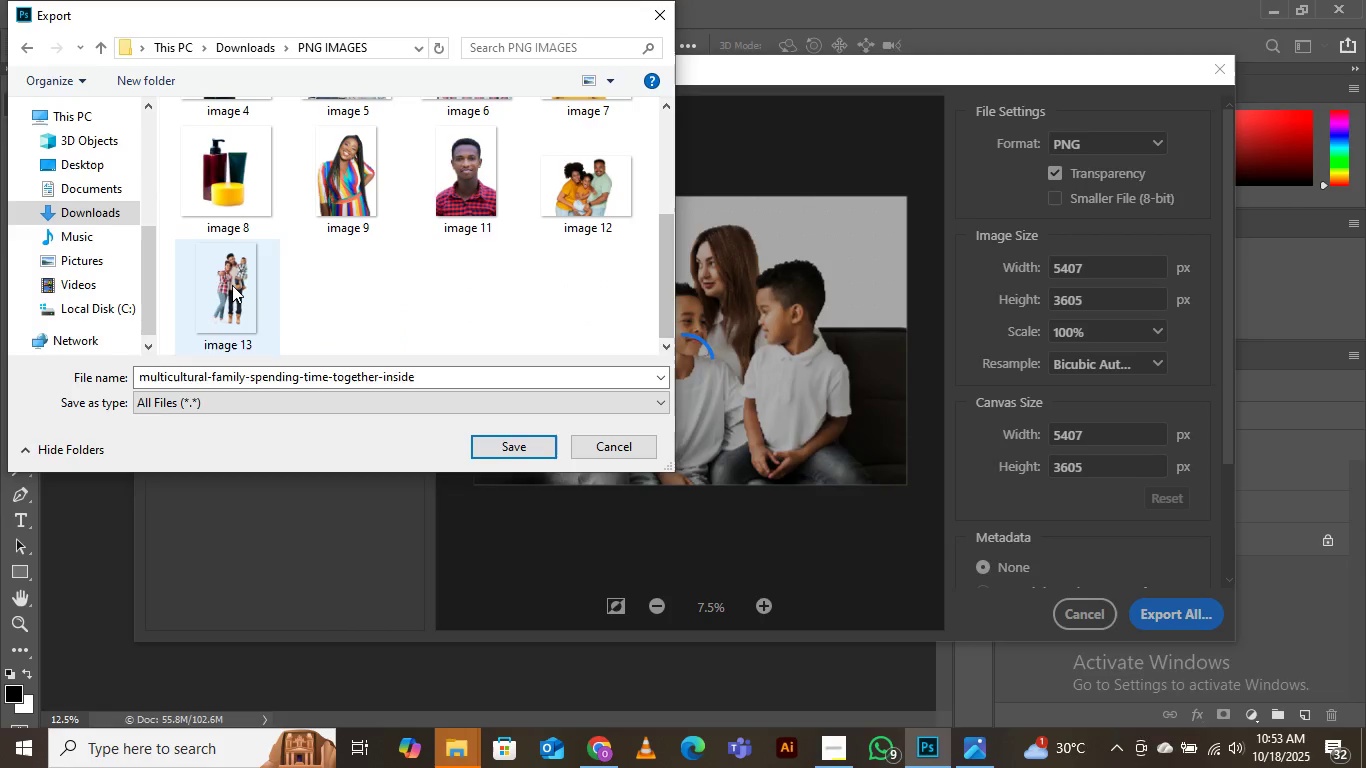 
left_click([232, 285])
 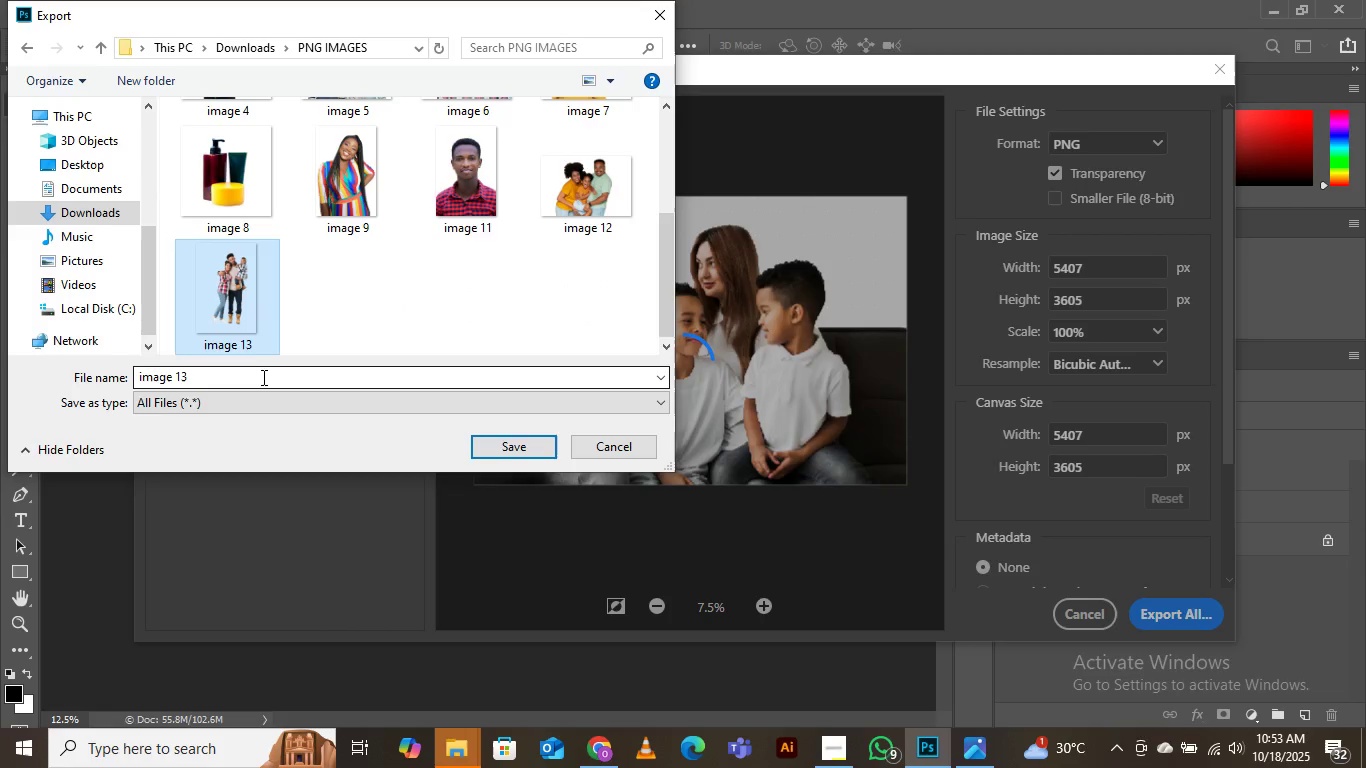 
left_click([263, 380])
 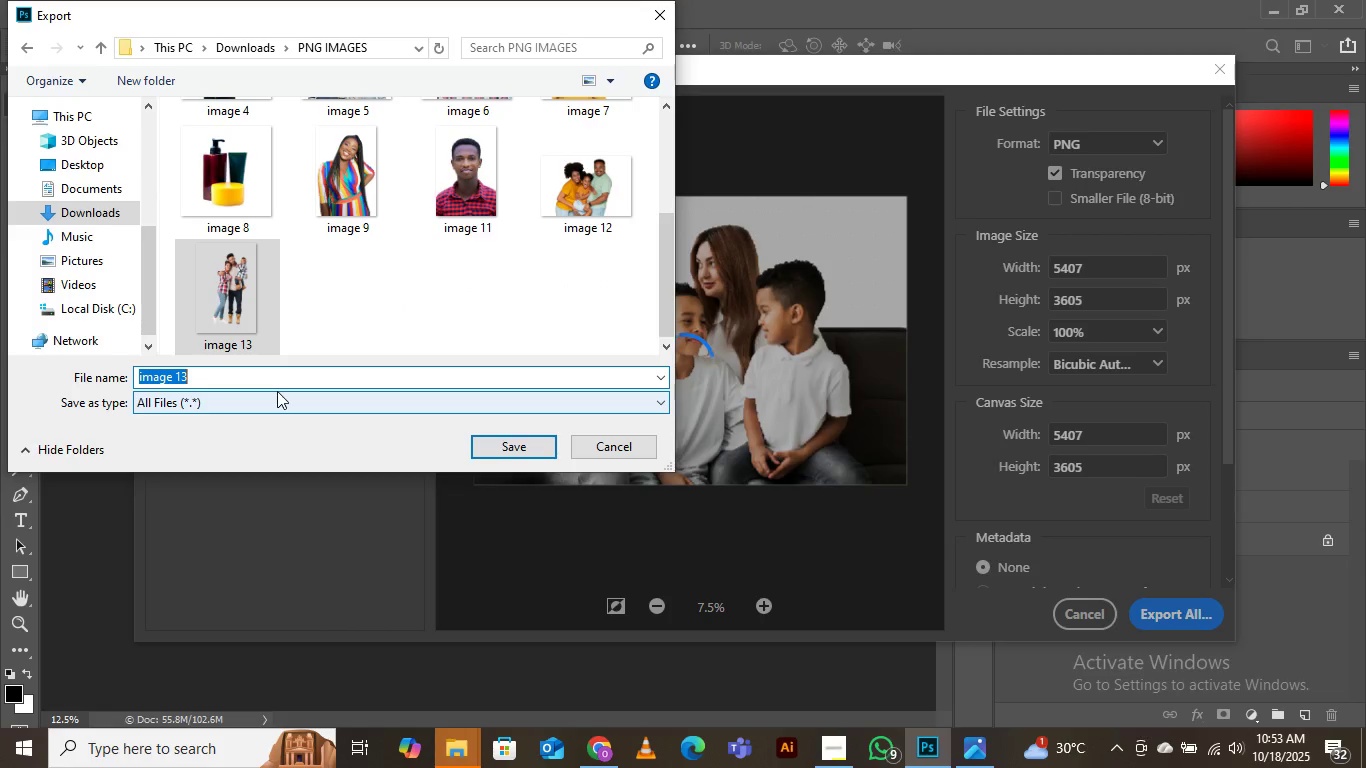 
key(ArrowRight)
 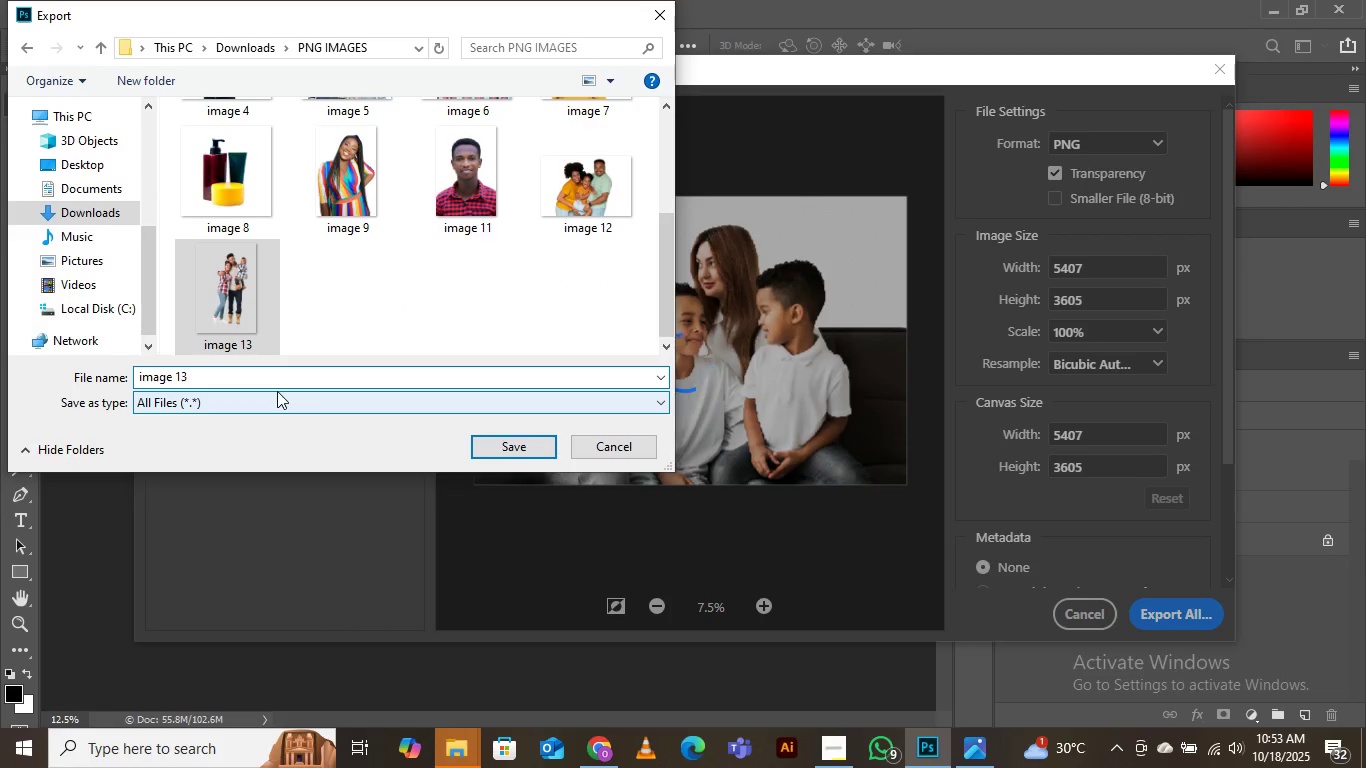 
key(Backspace)
 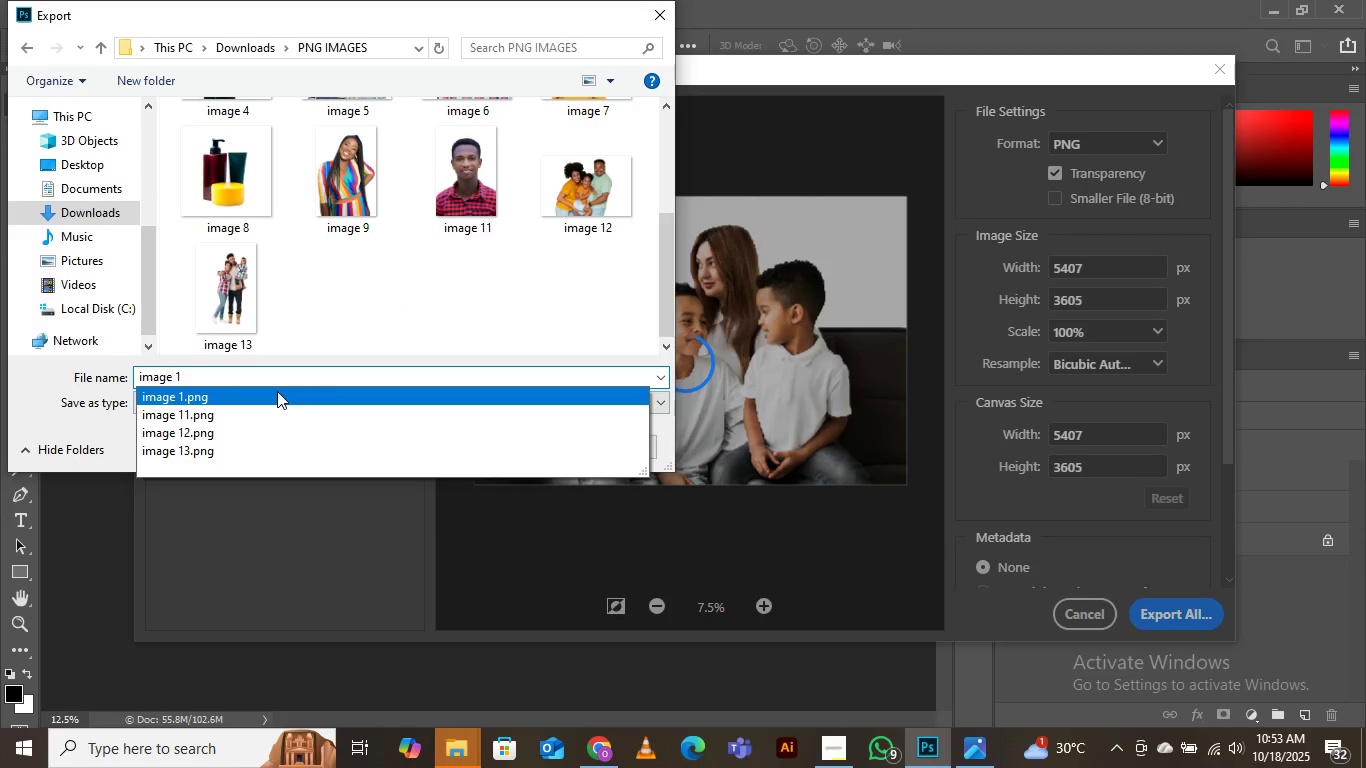 
key(5)
 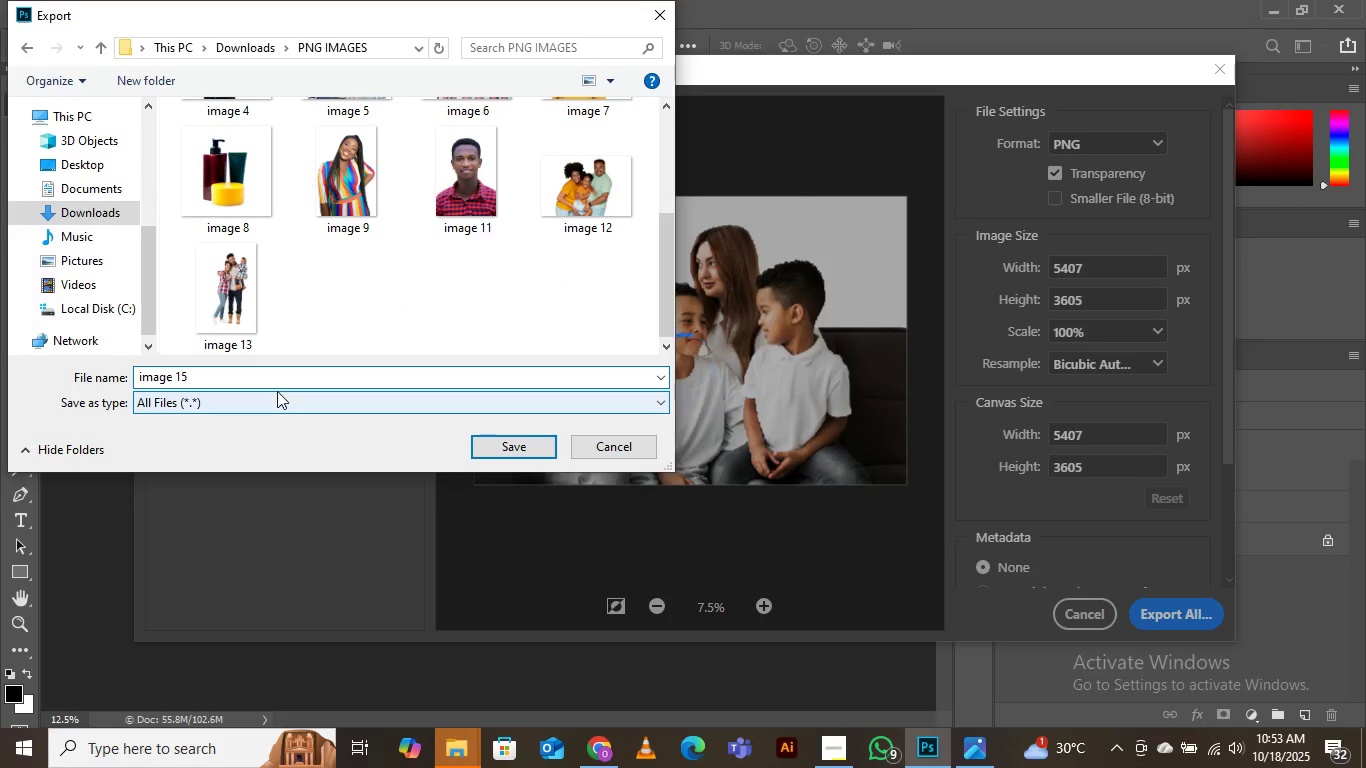 
key(Backspace)
 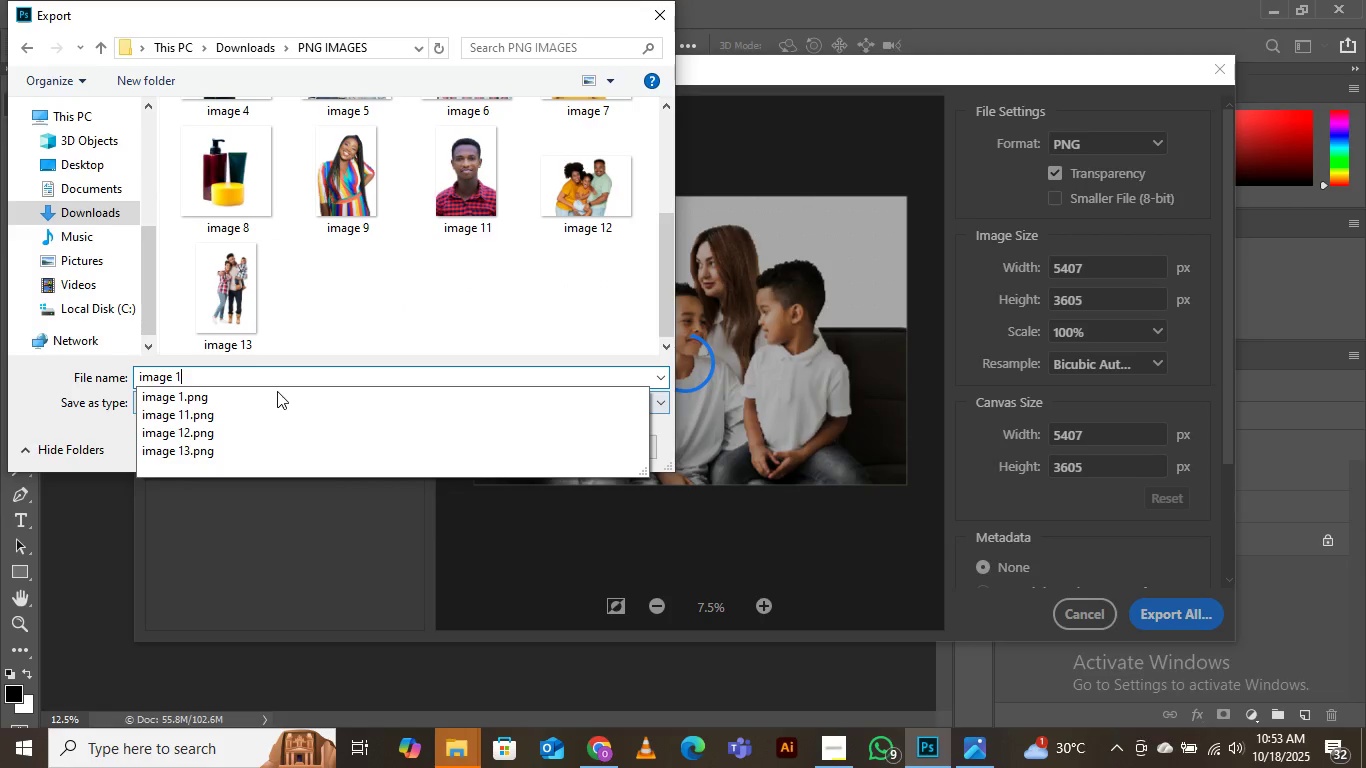 
key(4)
 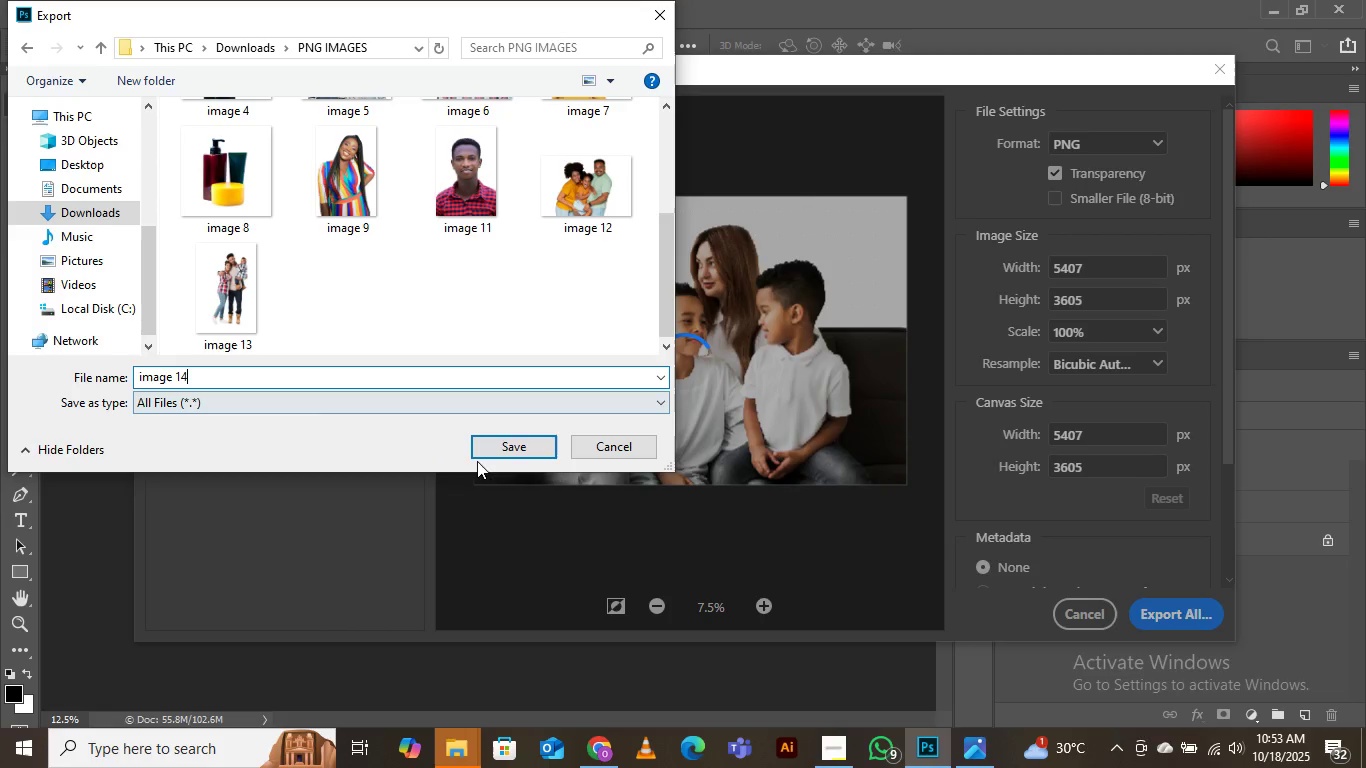 
left_click([501, 449])